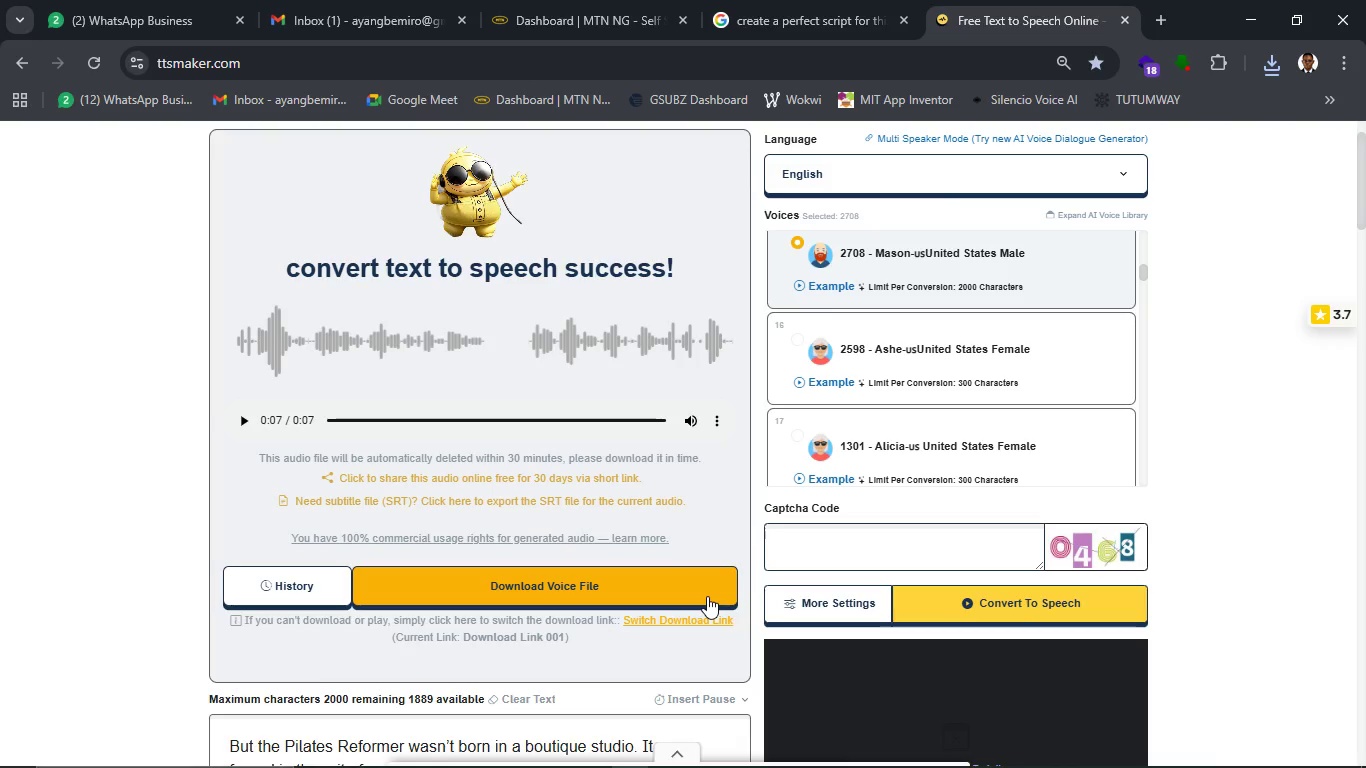 
left_click([586, 755])
 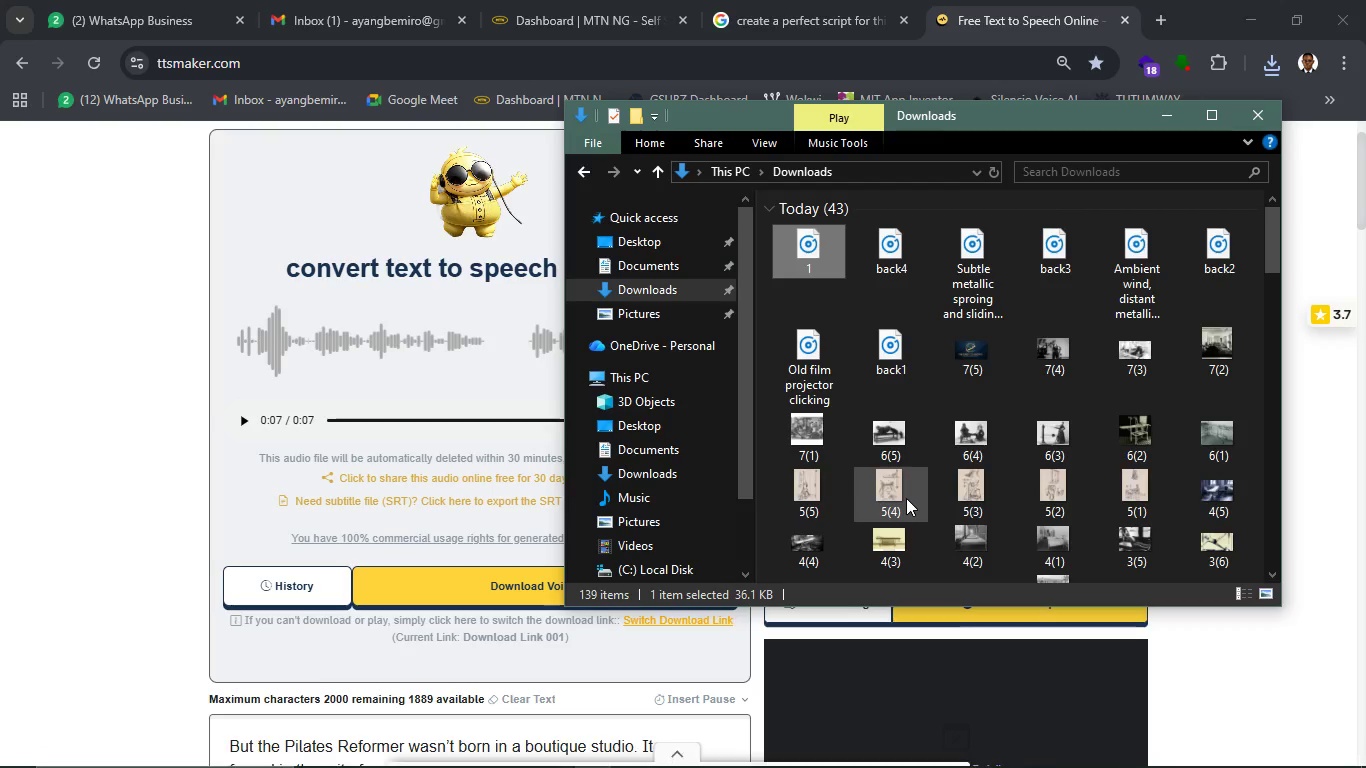 
key(Control+R)
 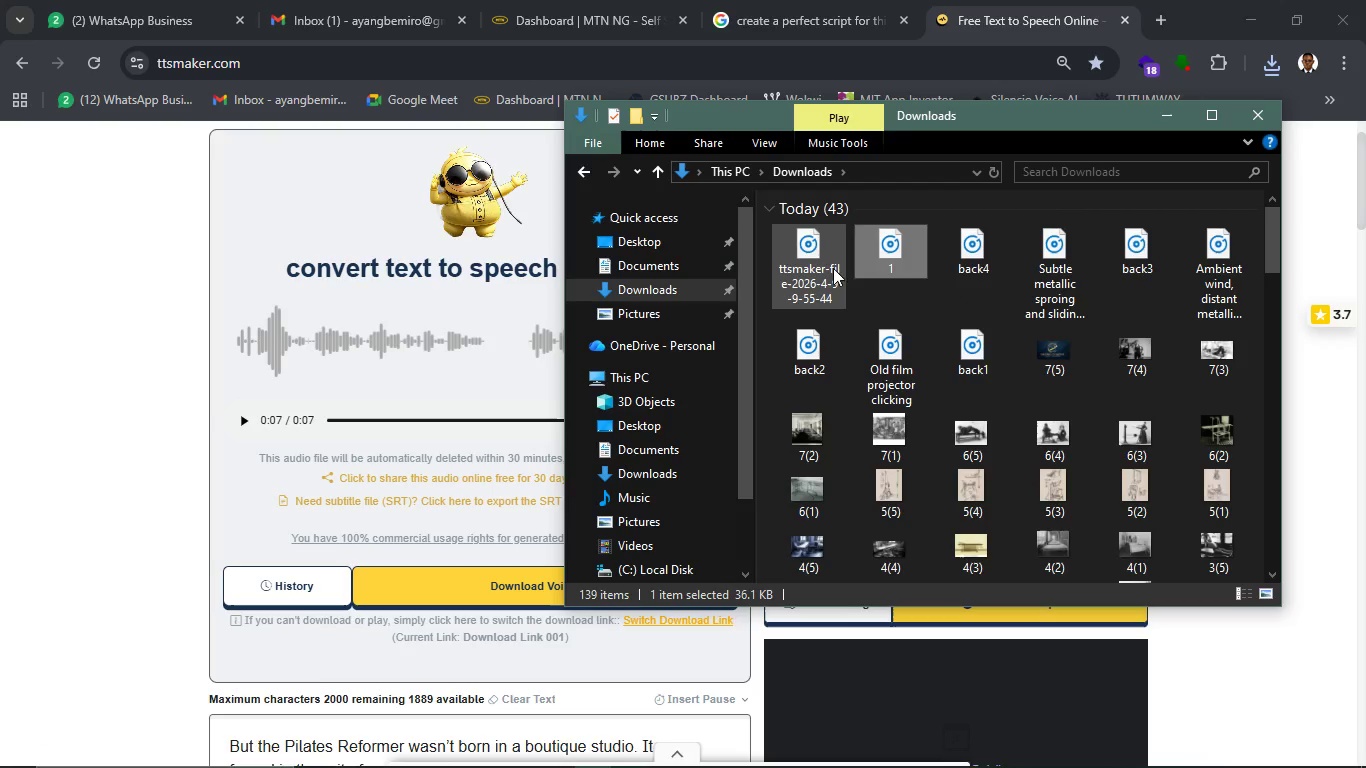 
left_click([831, 267])
 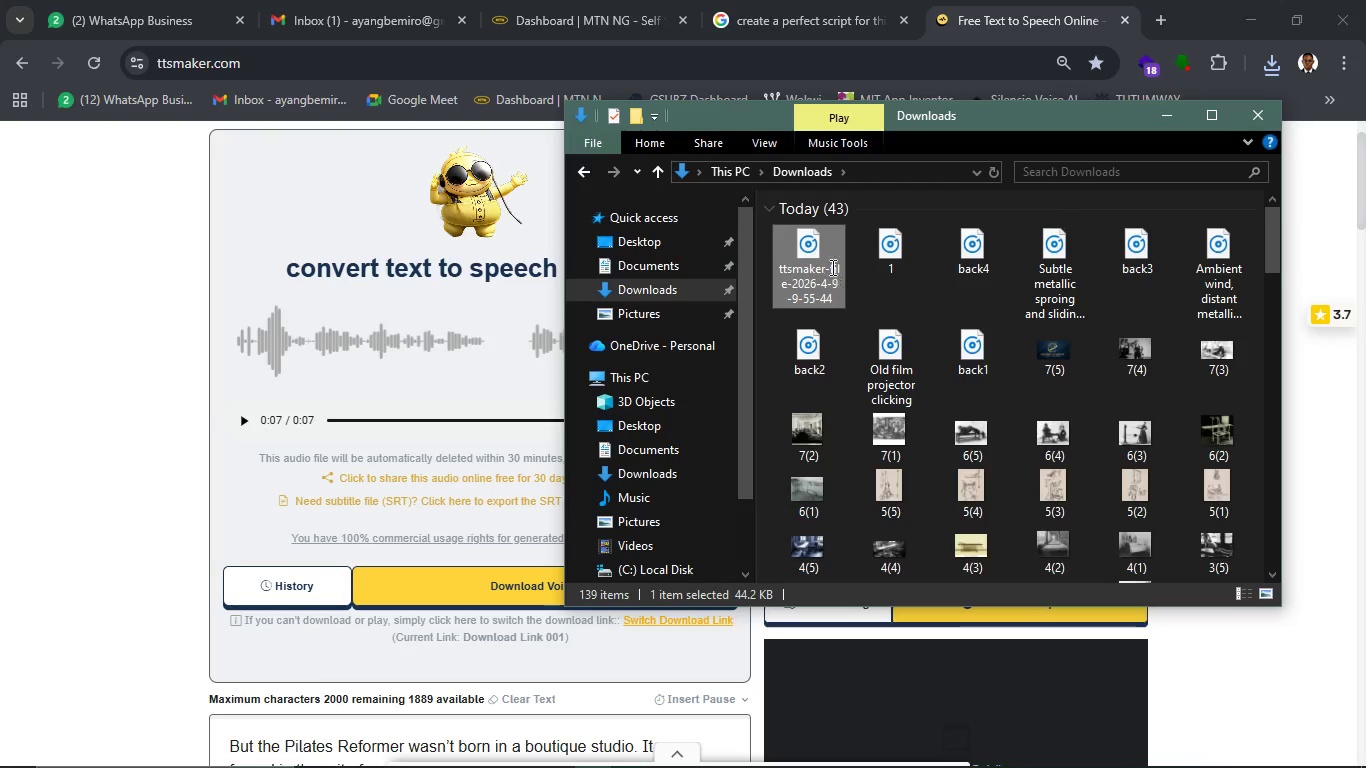 
key(F2)
 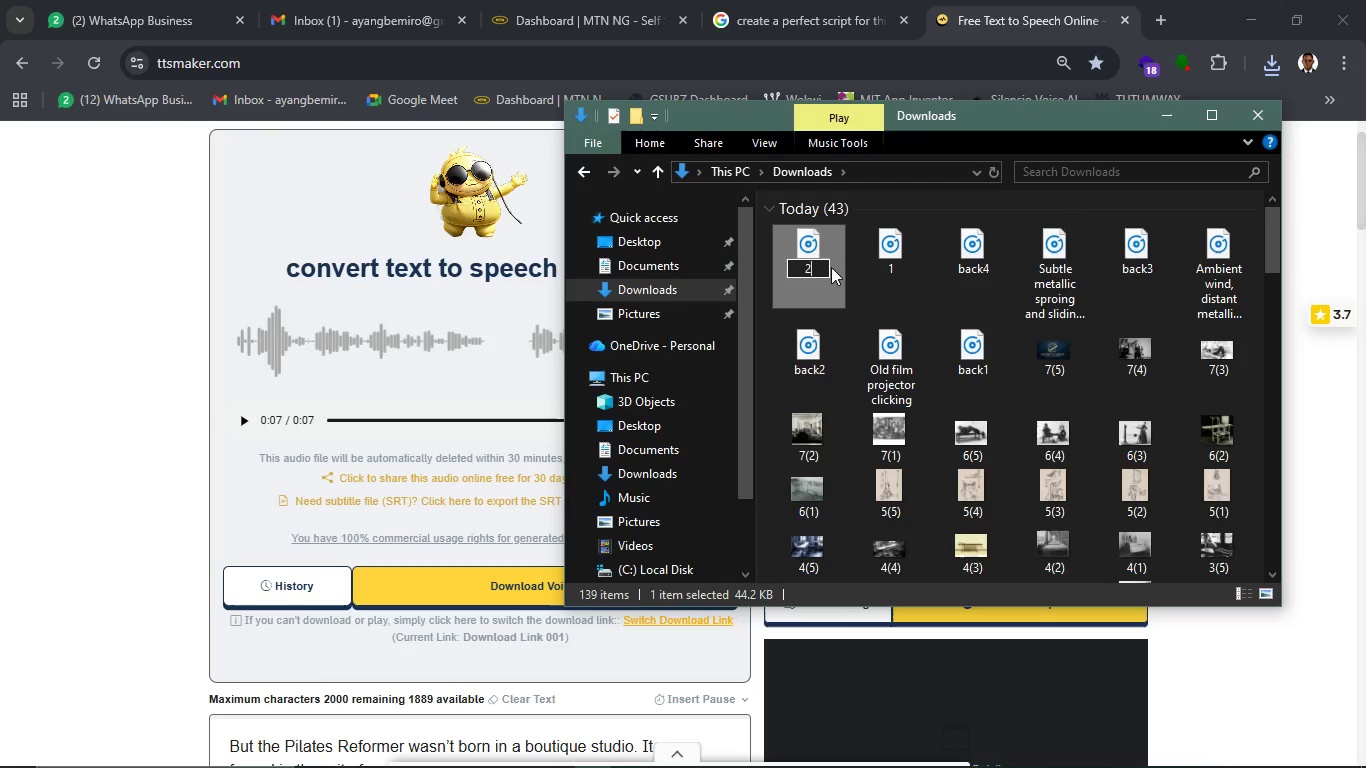 
key(2)
 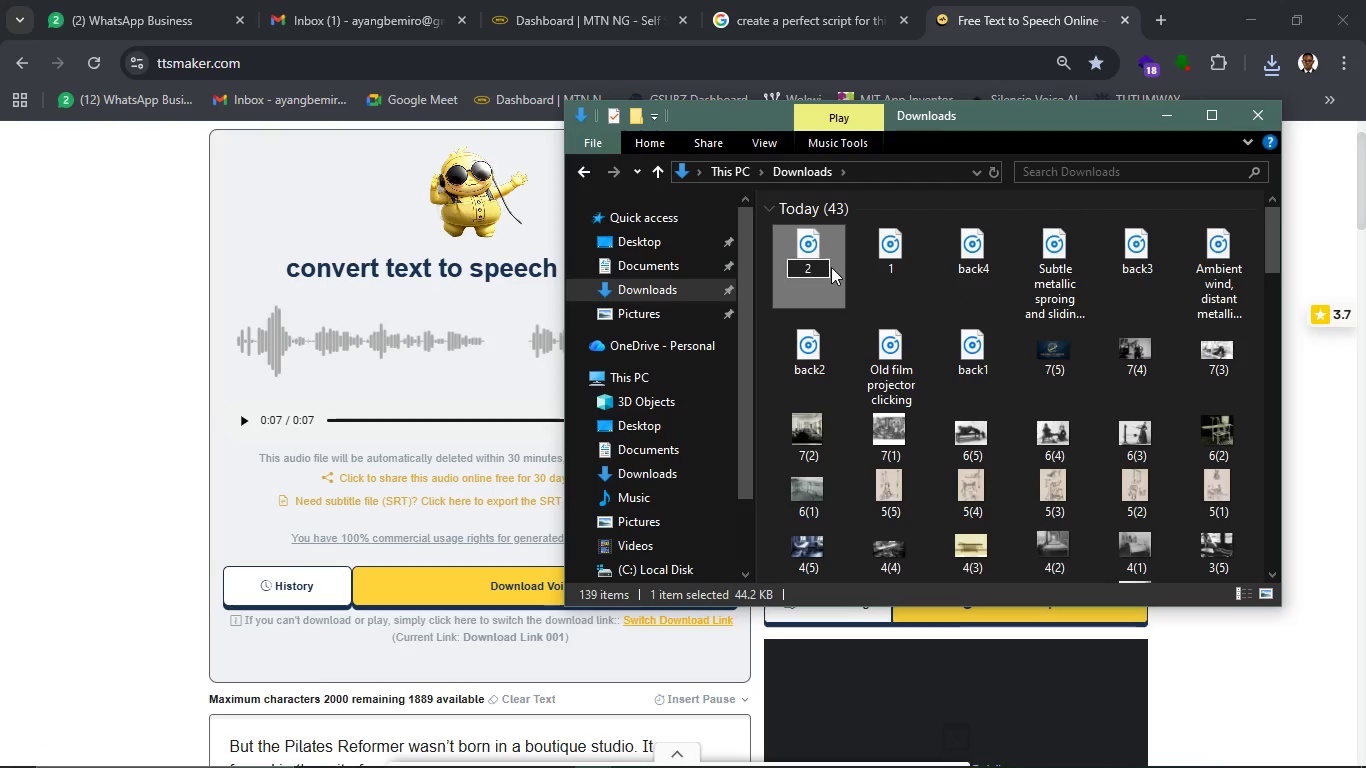 
key(Enter)
 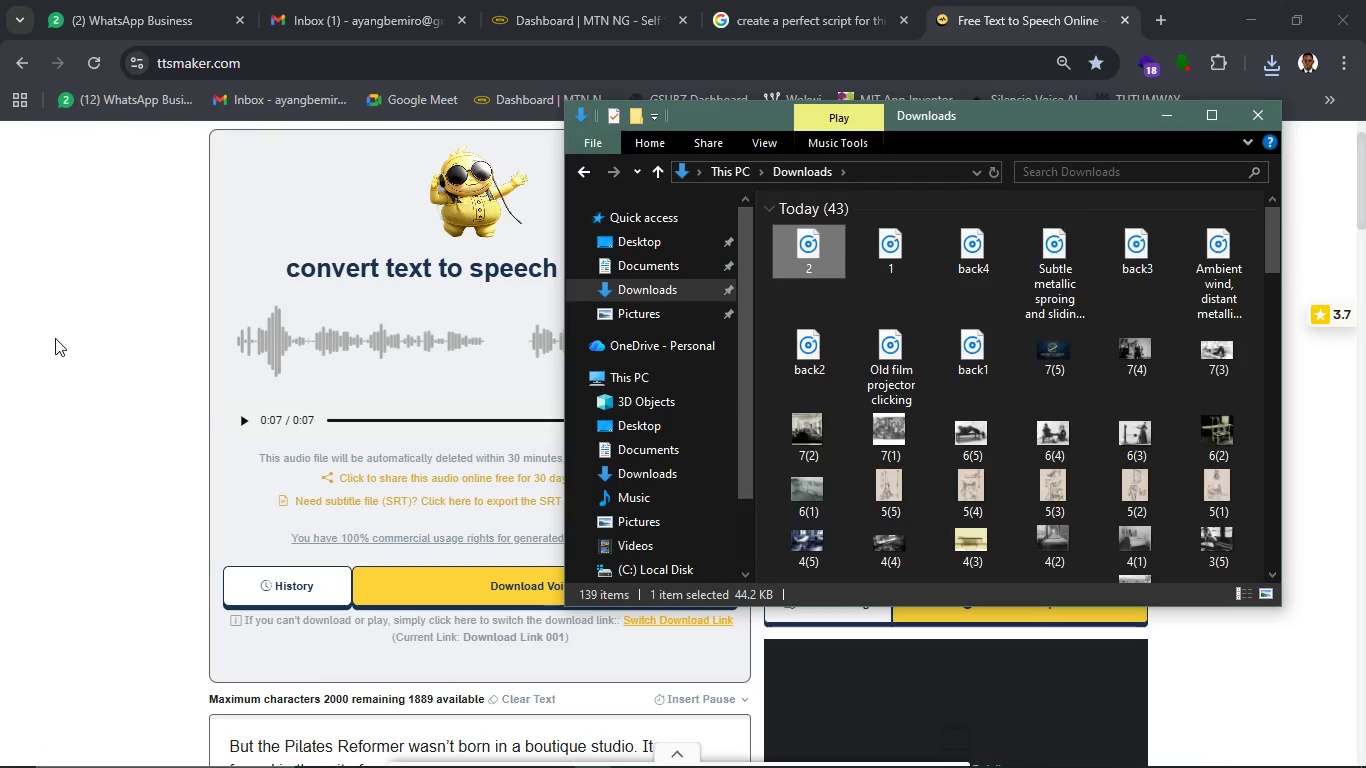 
left_click([55, 338])
 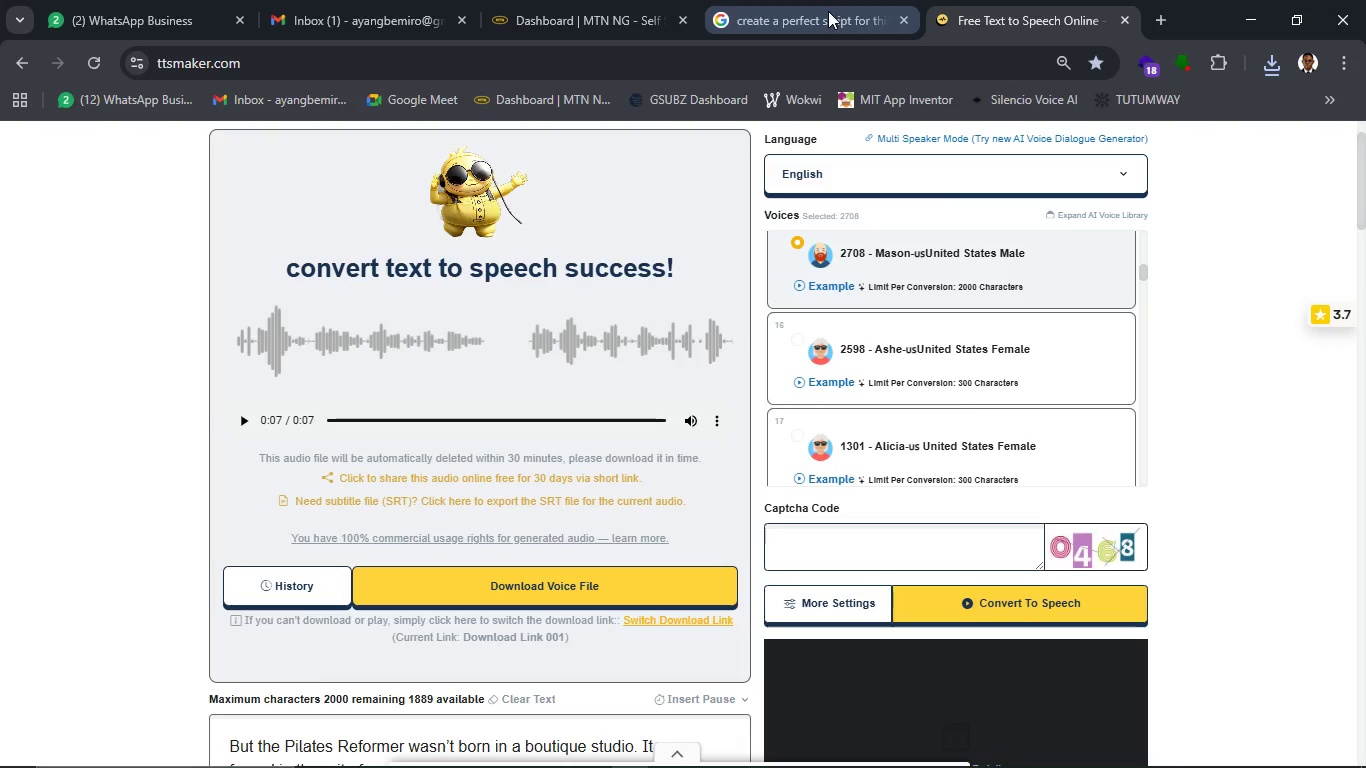 
left_click([828, 11])
 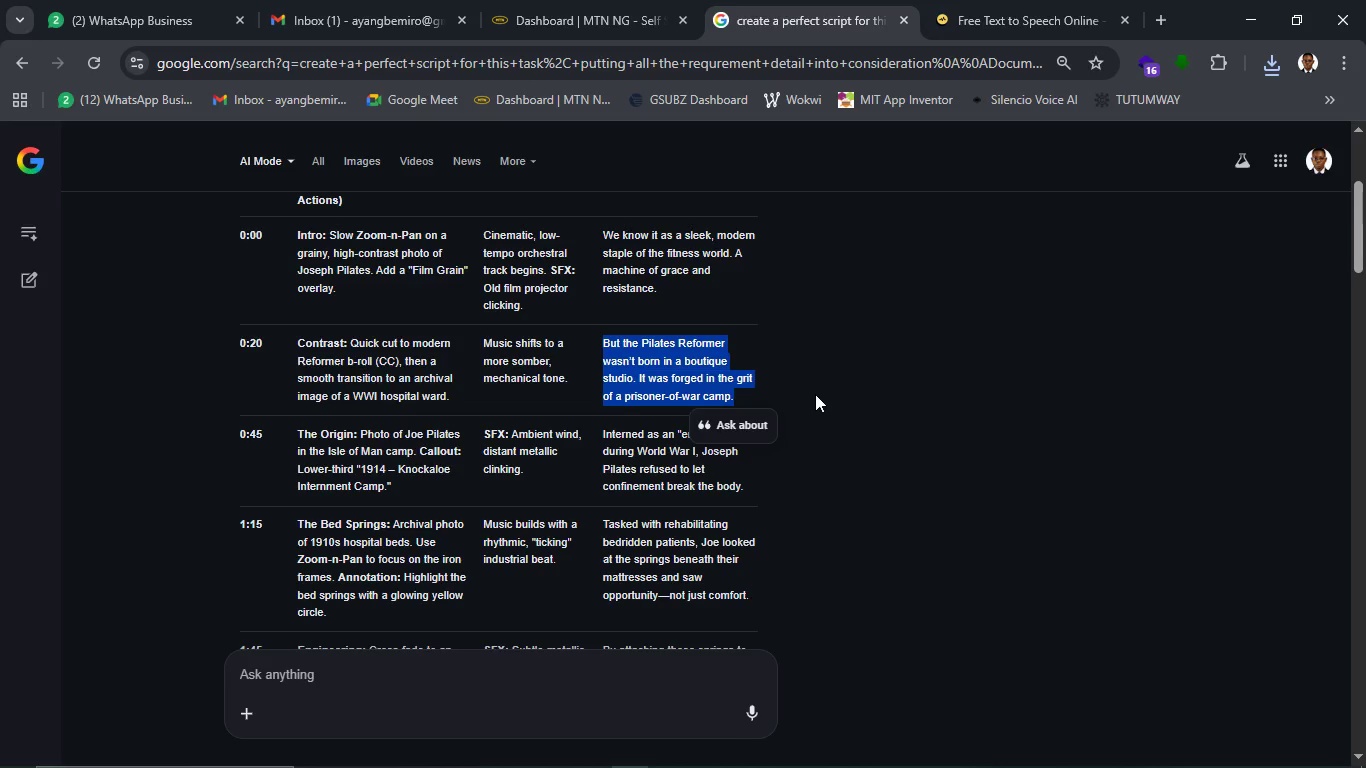 
scroll: coordinate [815, 394], scroll_direction: down, amount: 1.0
 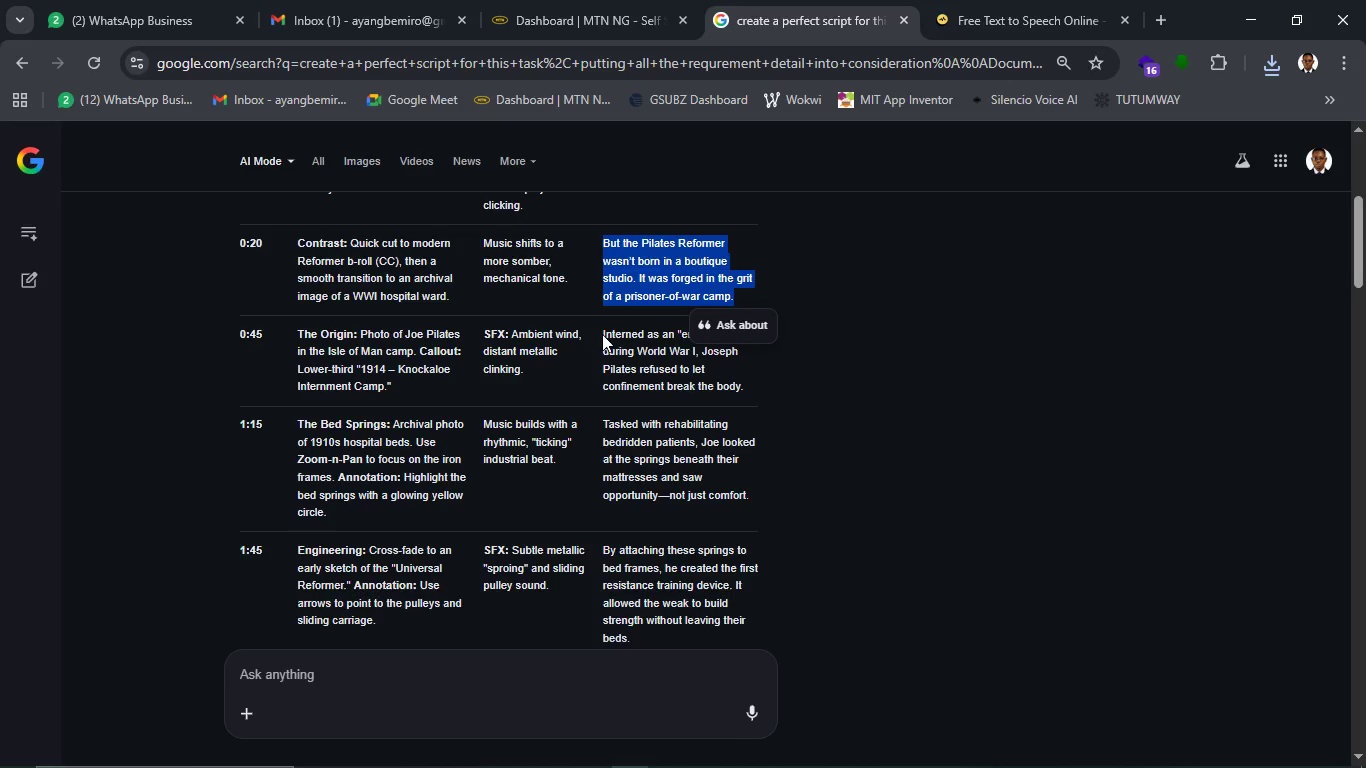 
left_click([602, 334])
 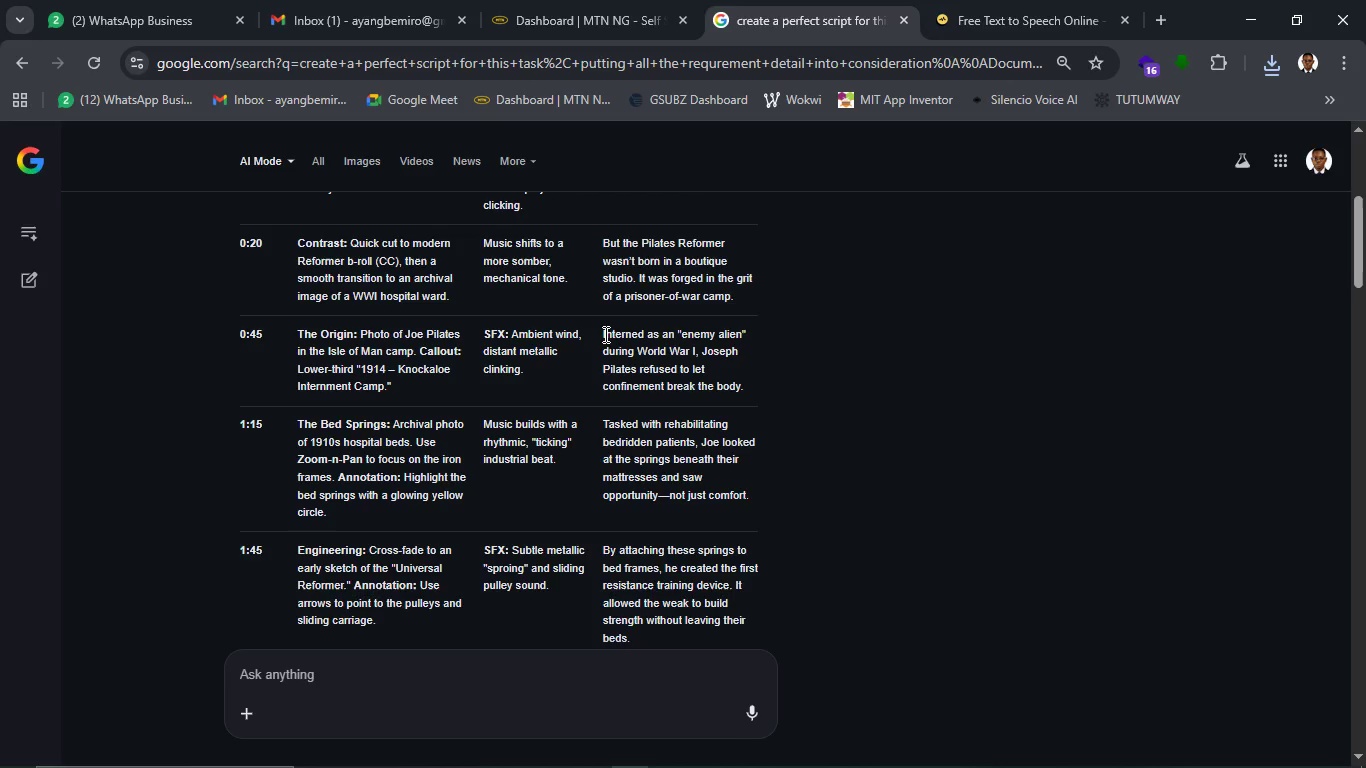 
left_click_drag(start_coordinate=[604, 334], to_coordinate=[757, 380])
 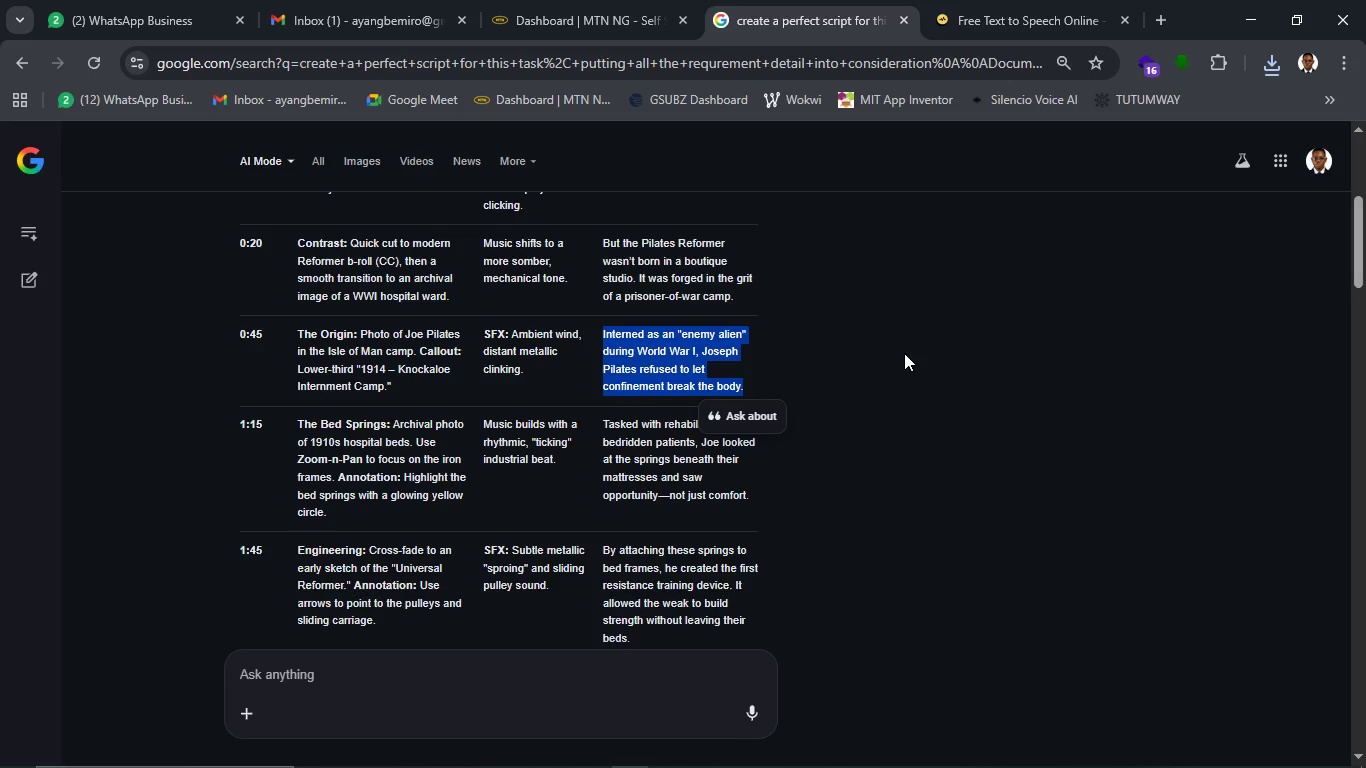 
key(Control+C)
 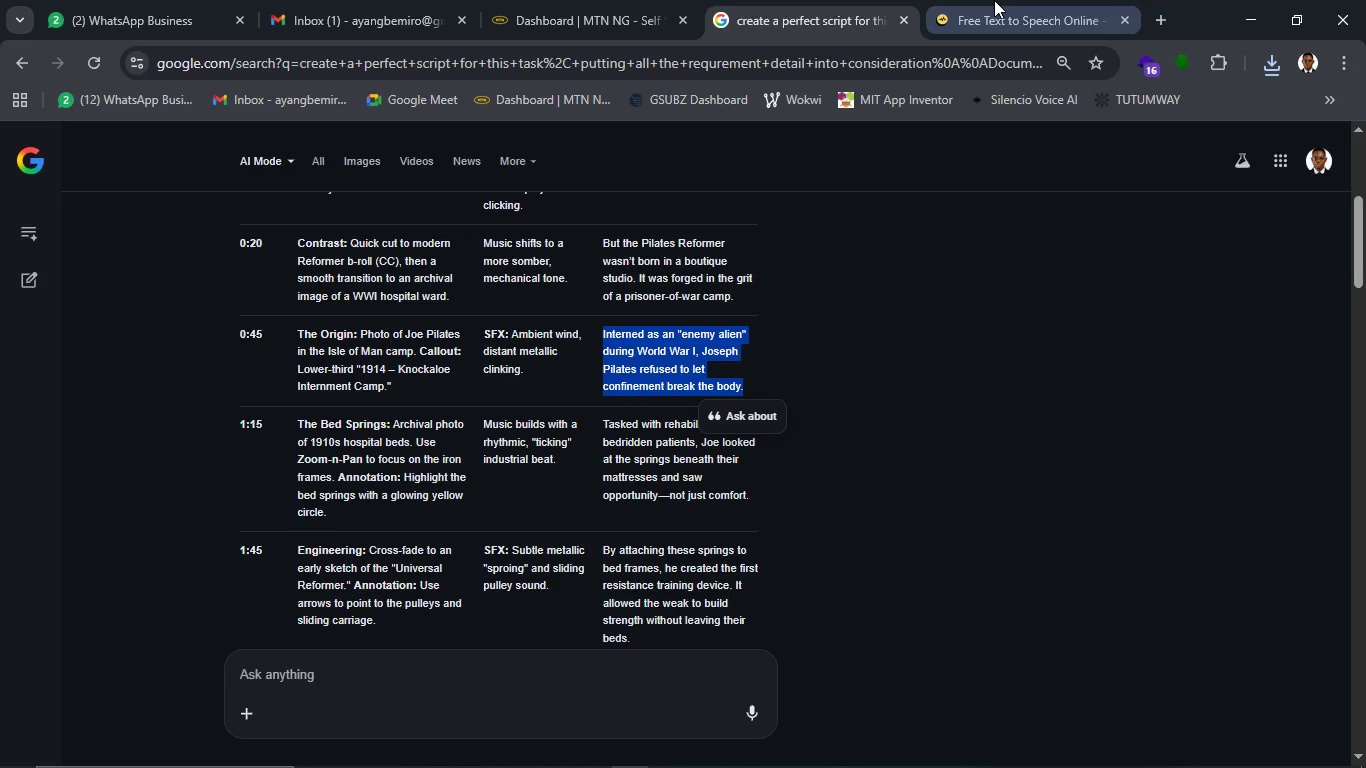 
left_click([994, 0])
 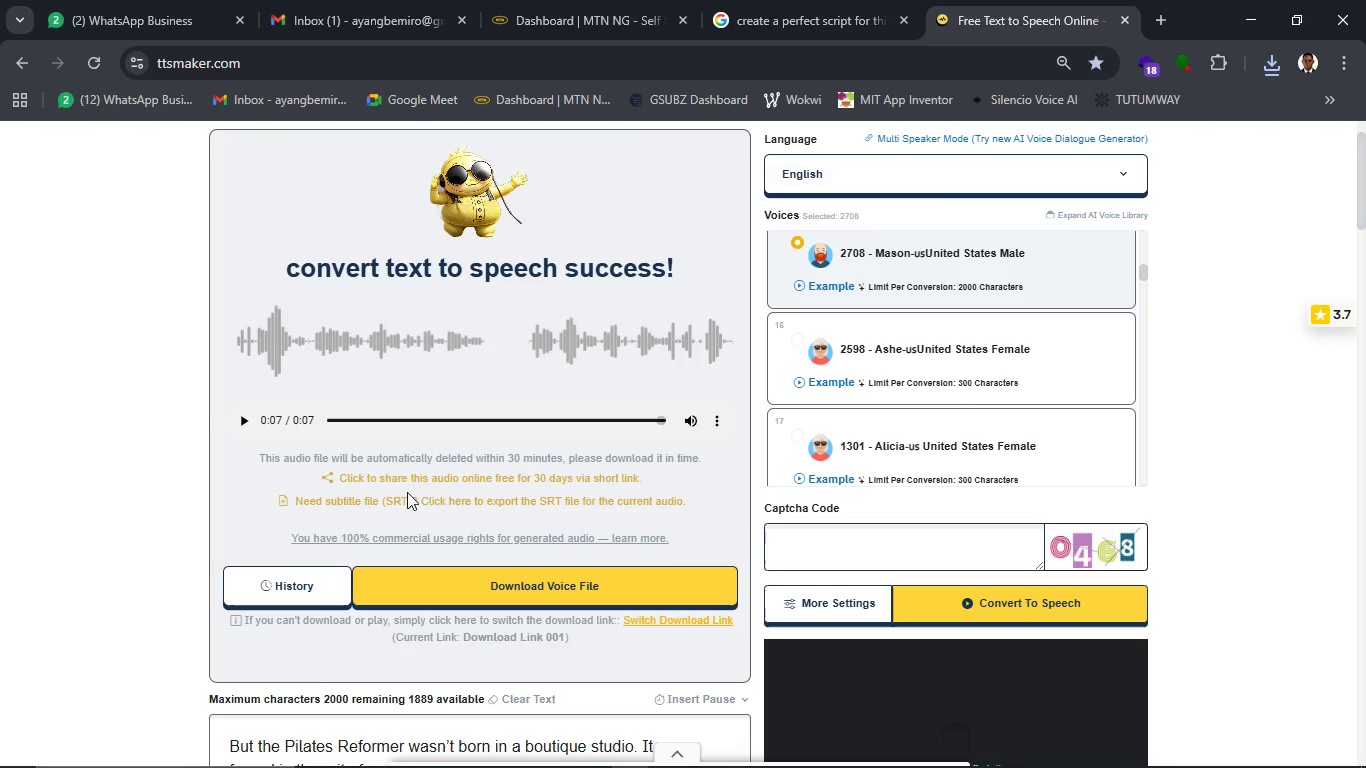 
scroll: coordinate [423, 568], scroll_direction: down, amount: 3.0
 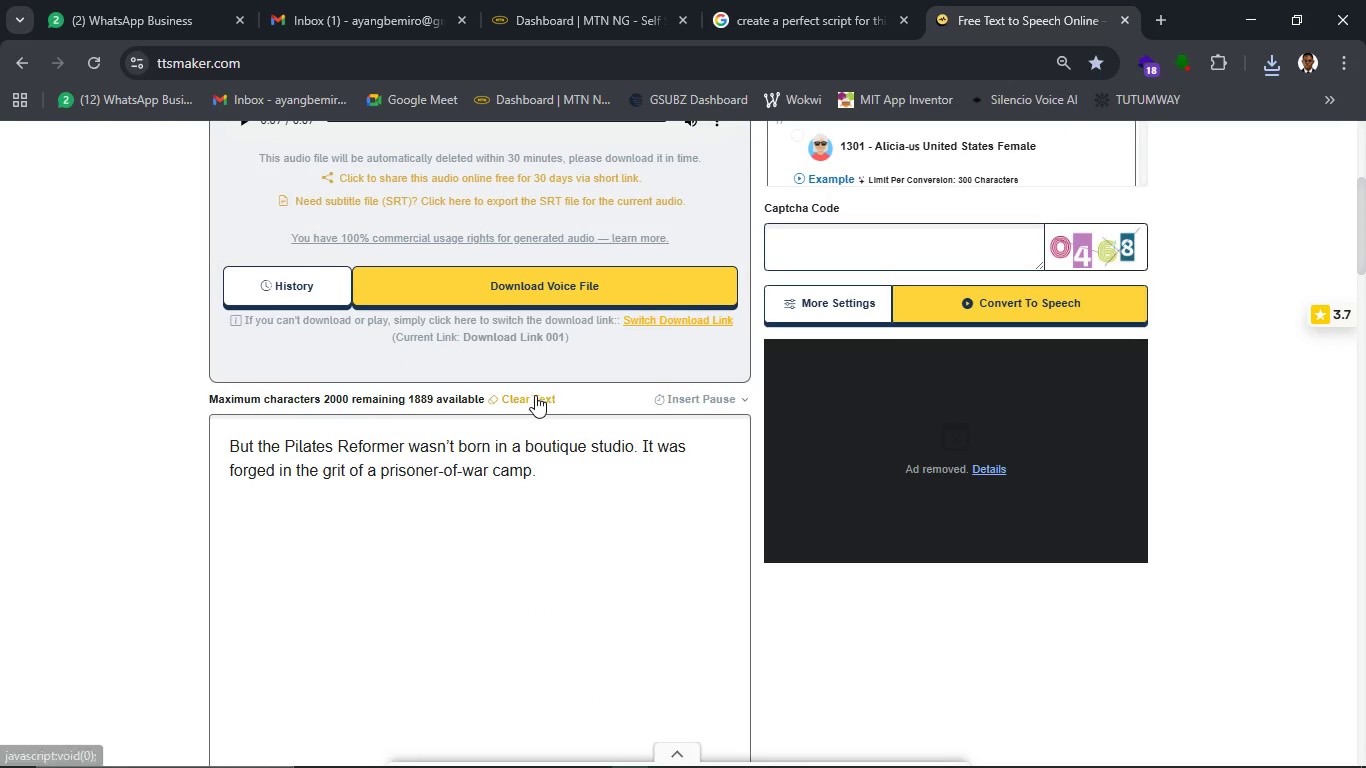 
left_click([535, 395])
 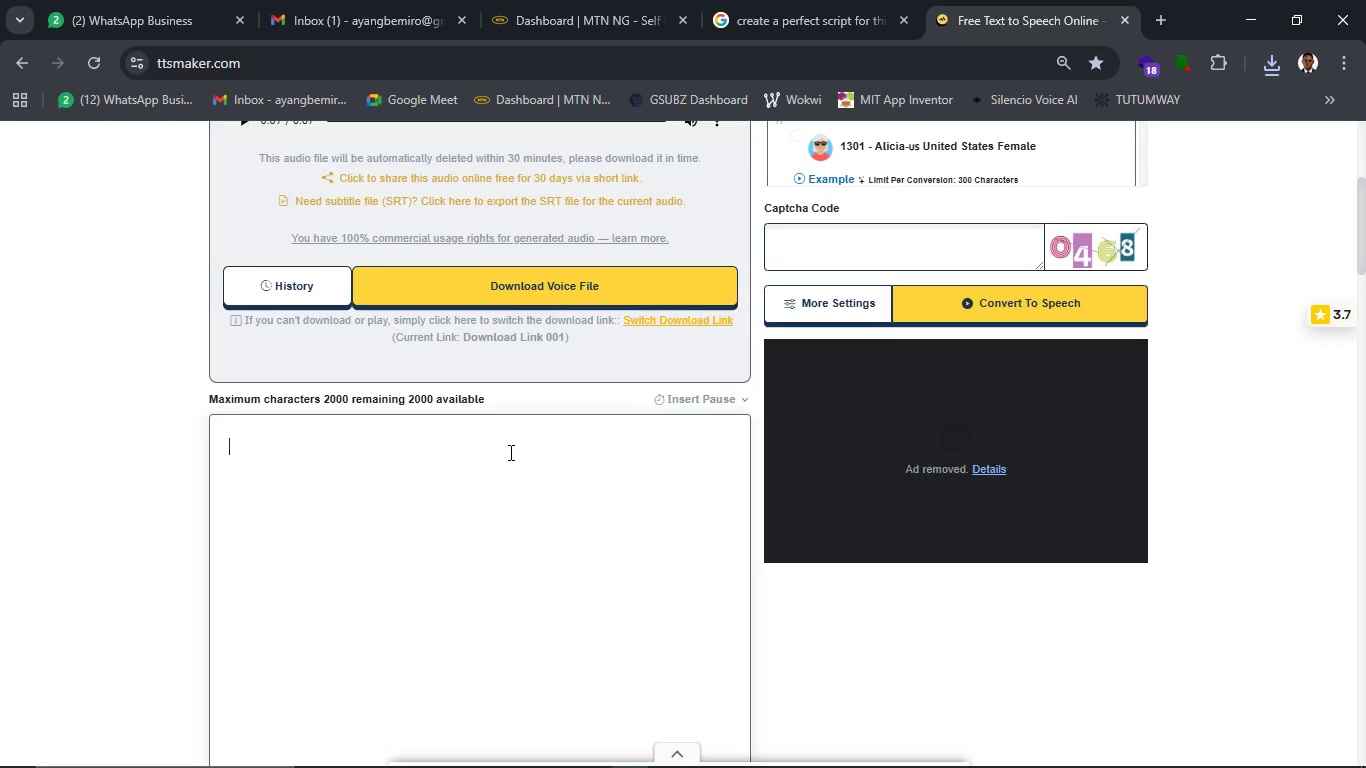 
left_click([509, 452])
 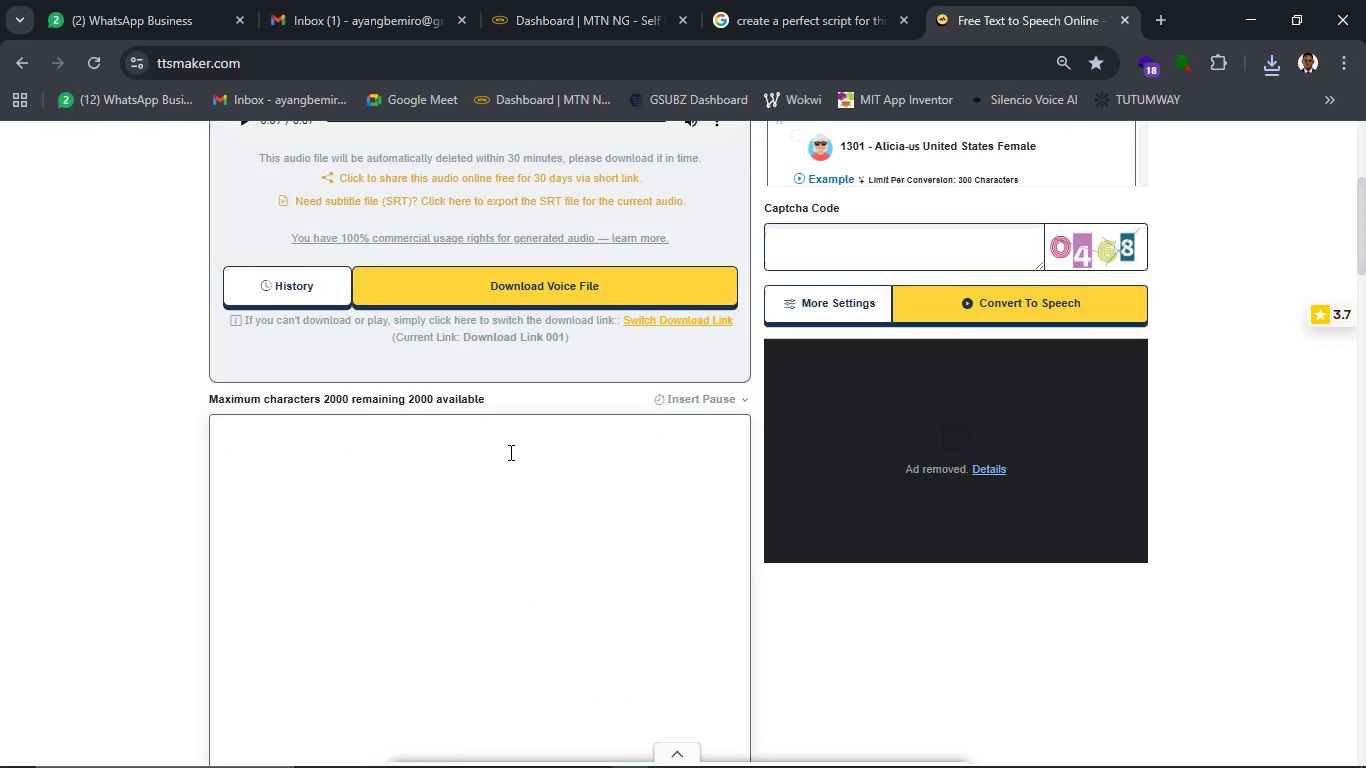 
key(Control+V)
 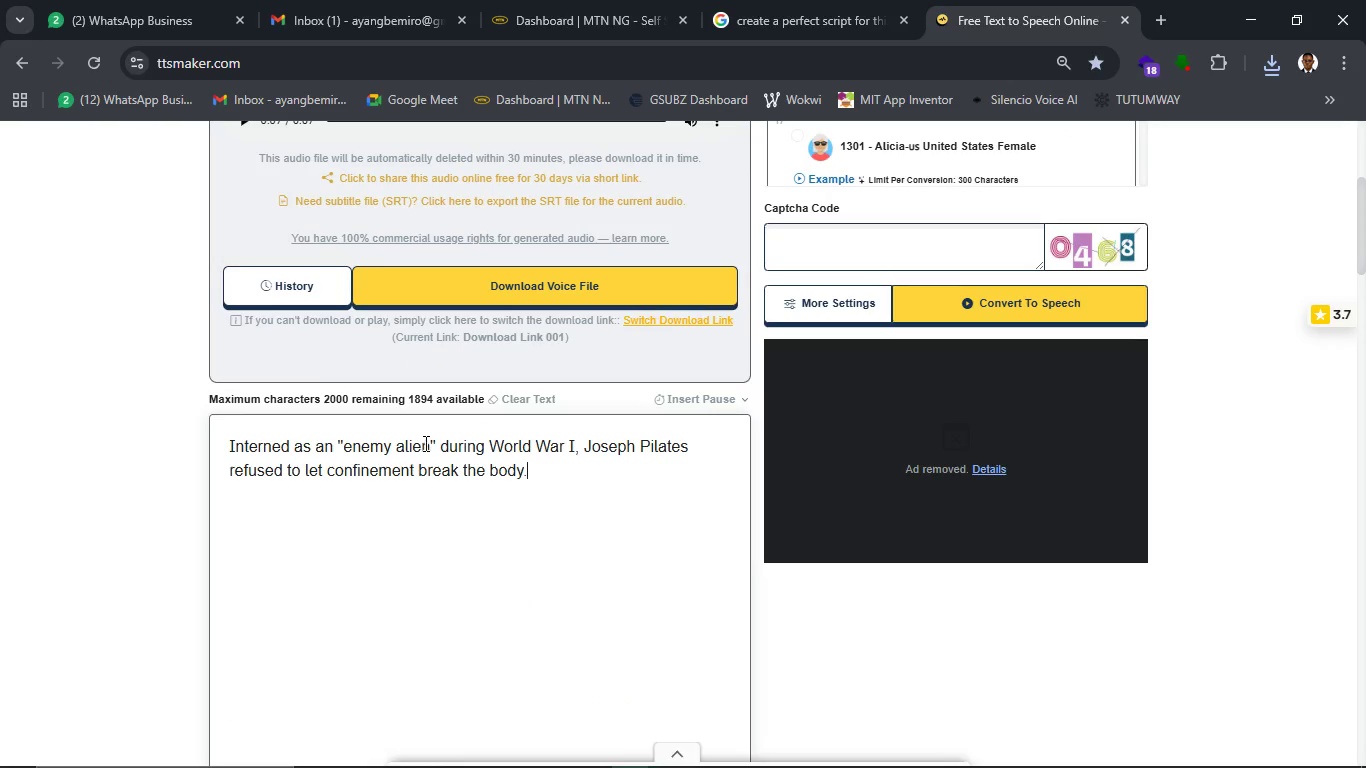 
left_click([432, 448])
 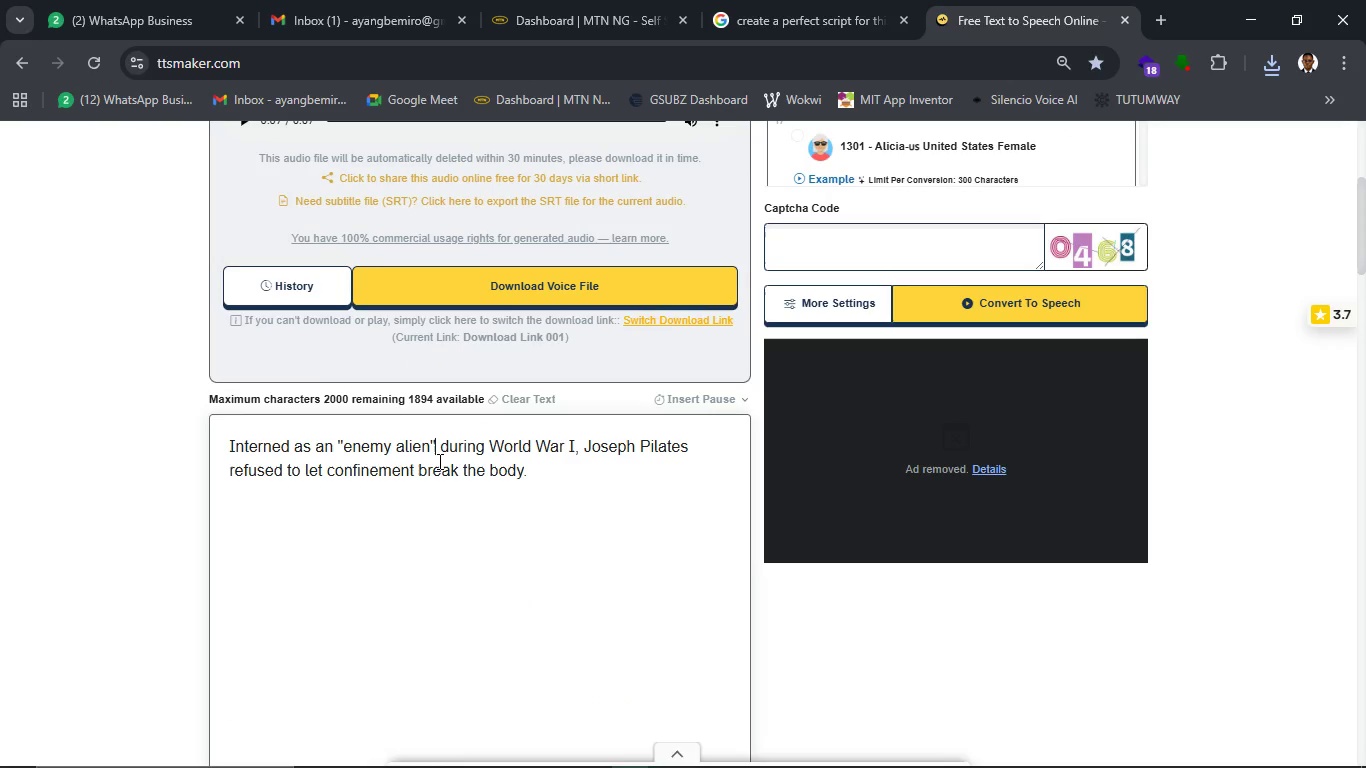 
key(ArrowRight)
 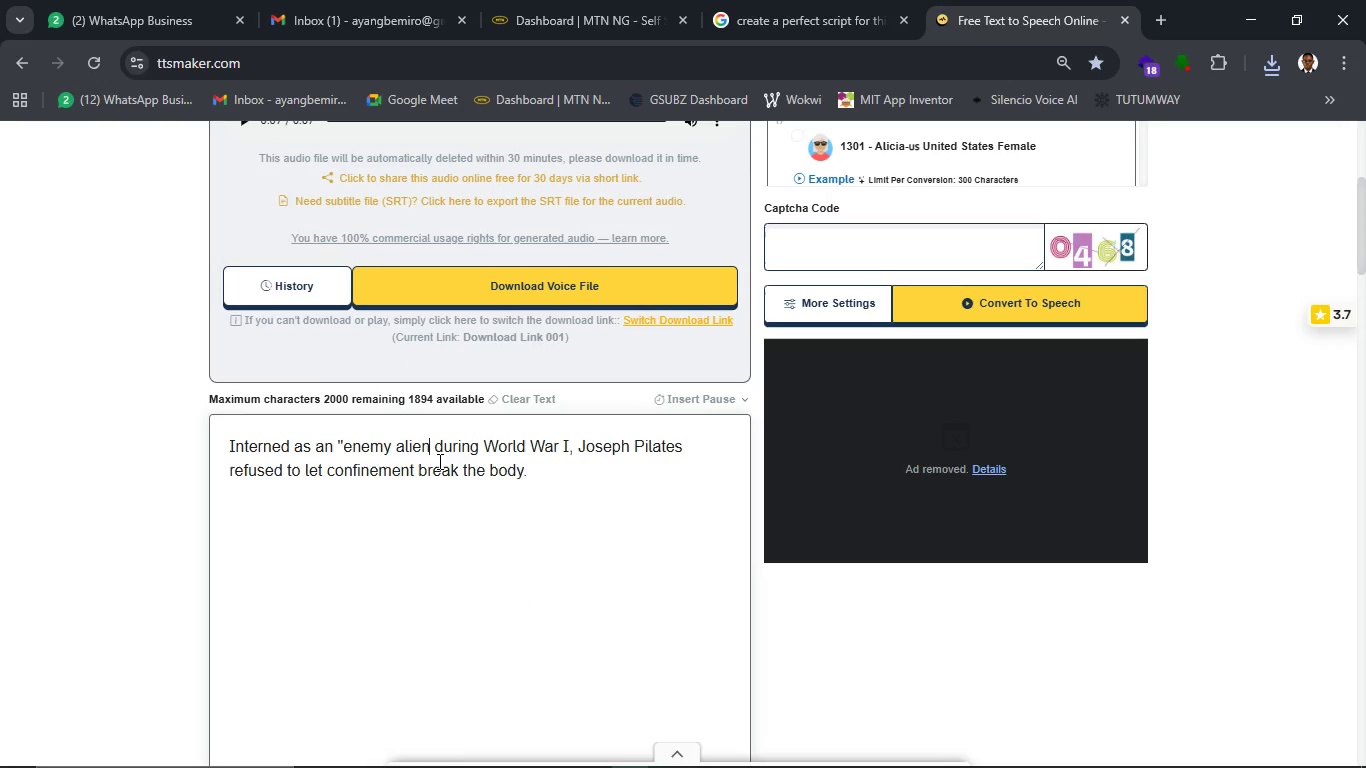 
key(Backspace)
 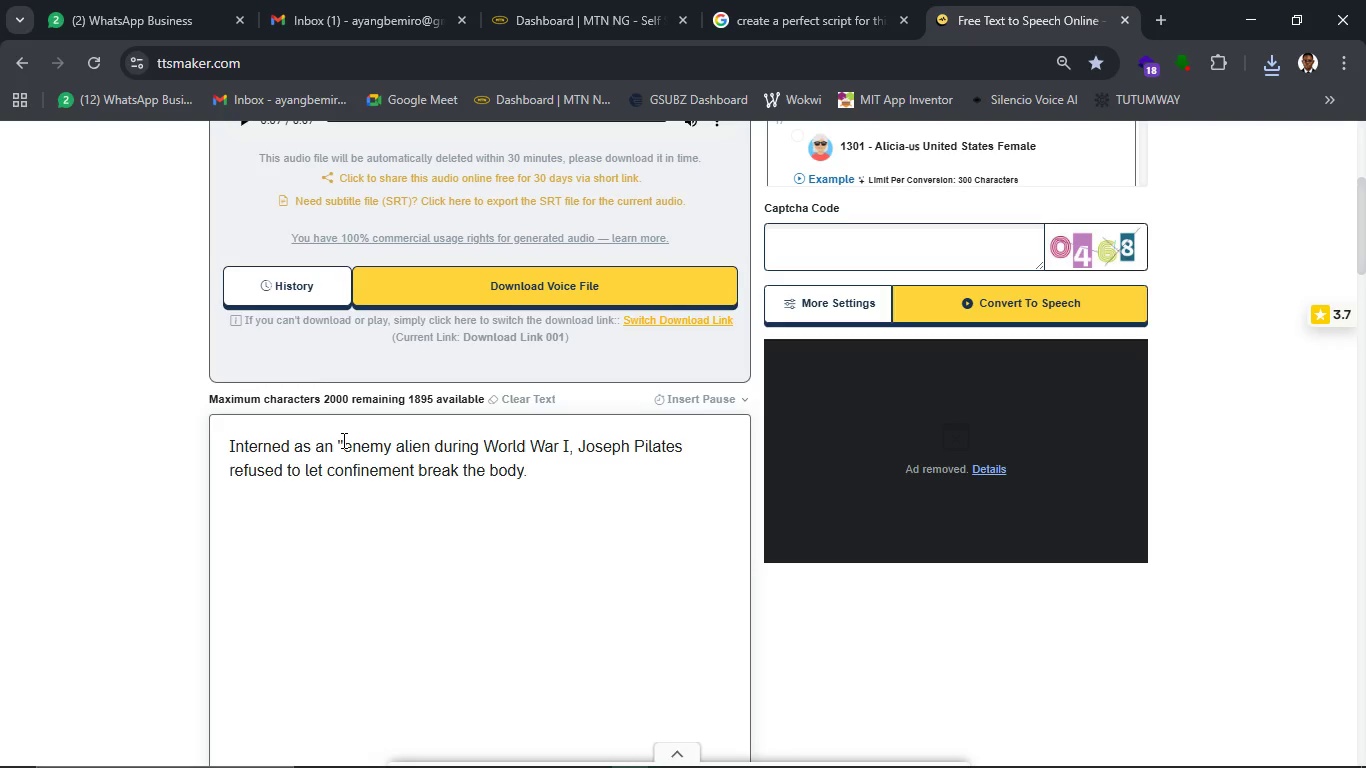 
left_click([342, 440])
 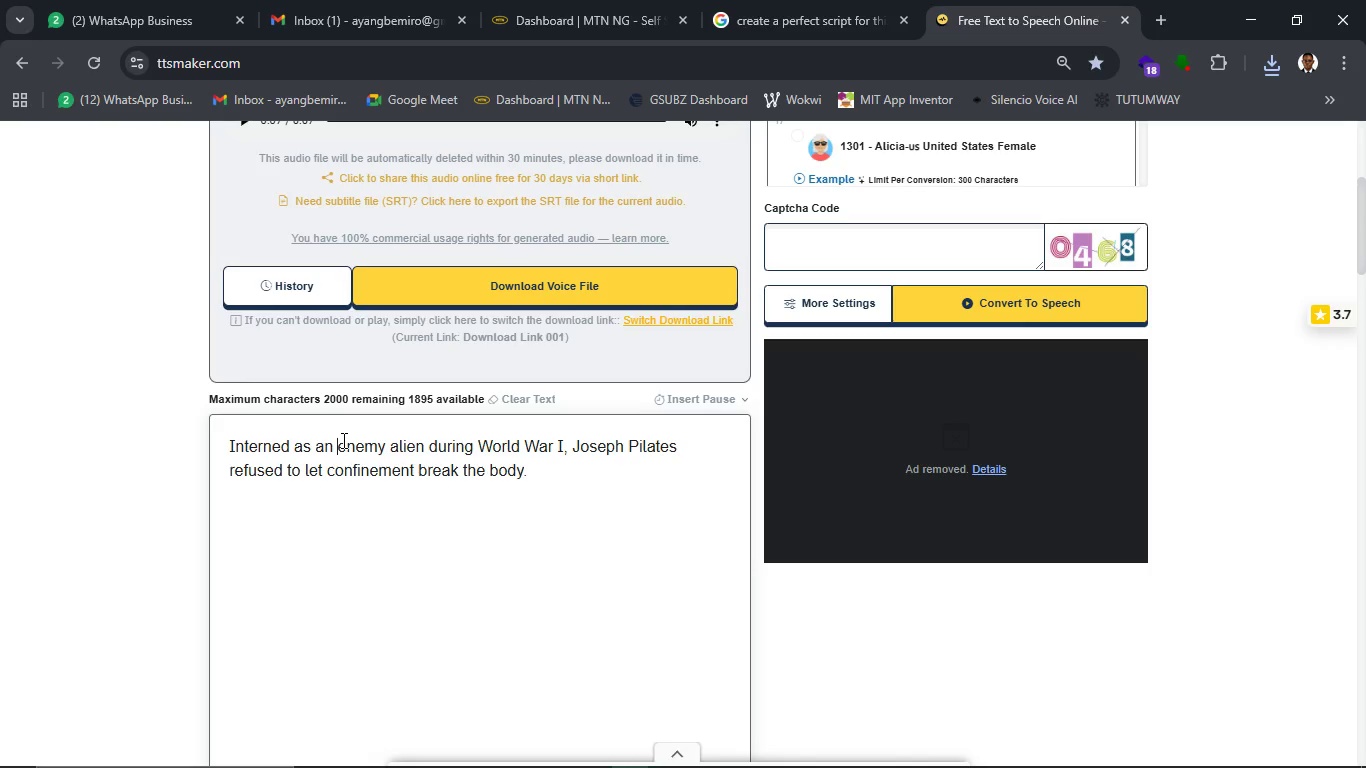 
key(Backspace)
 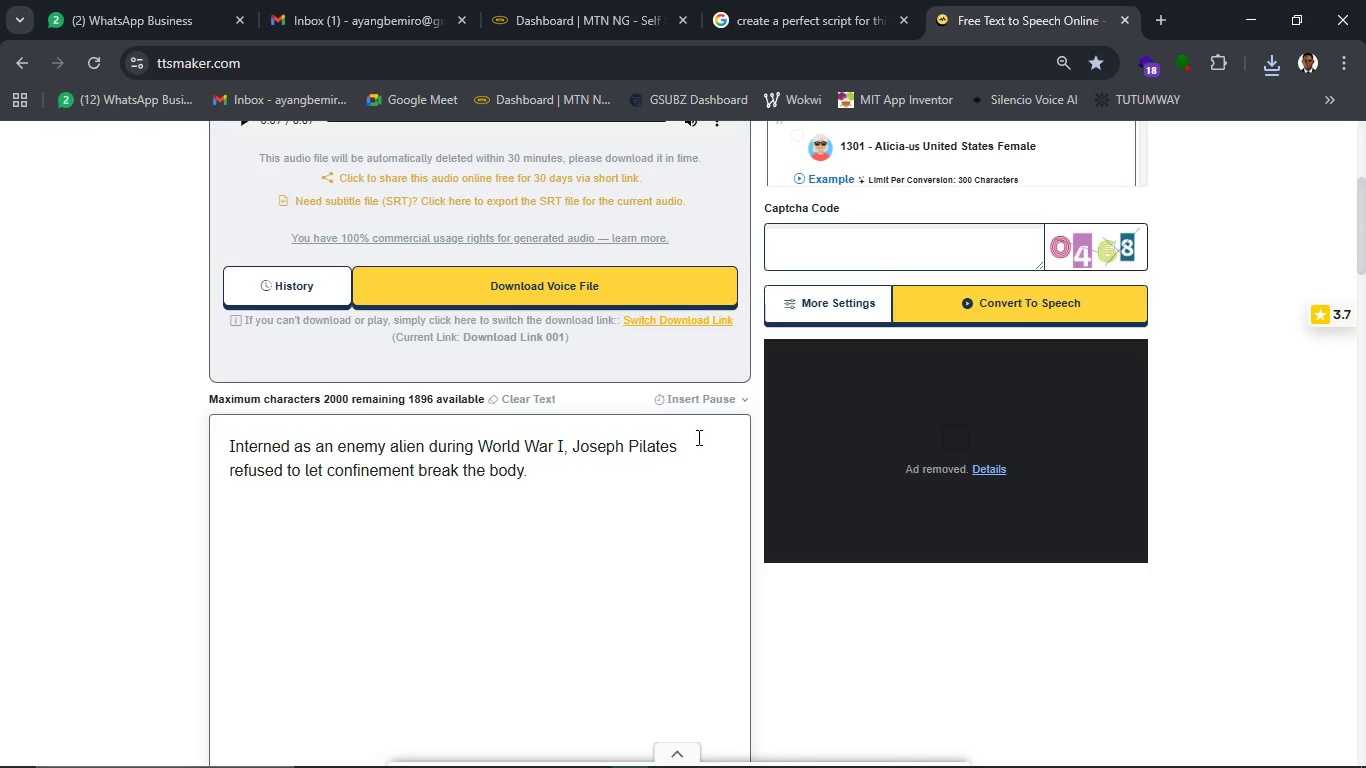 
left_click([919, 257])
 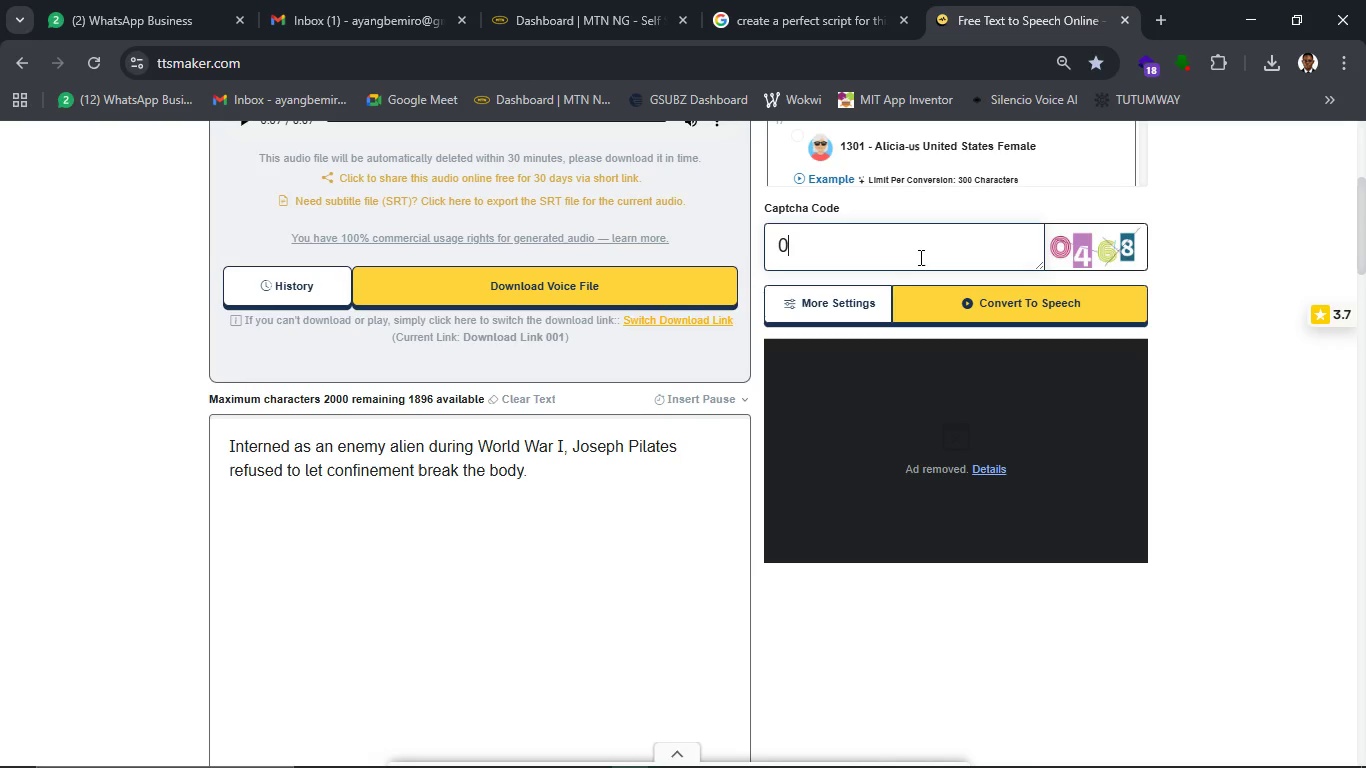 
type(0468)
 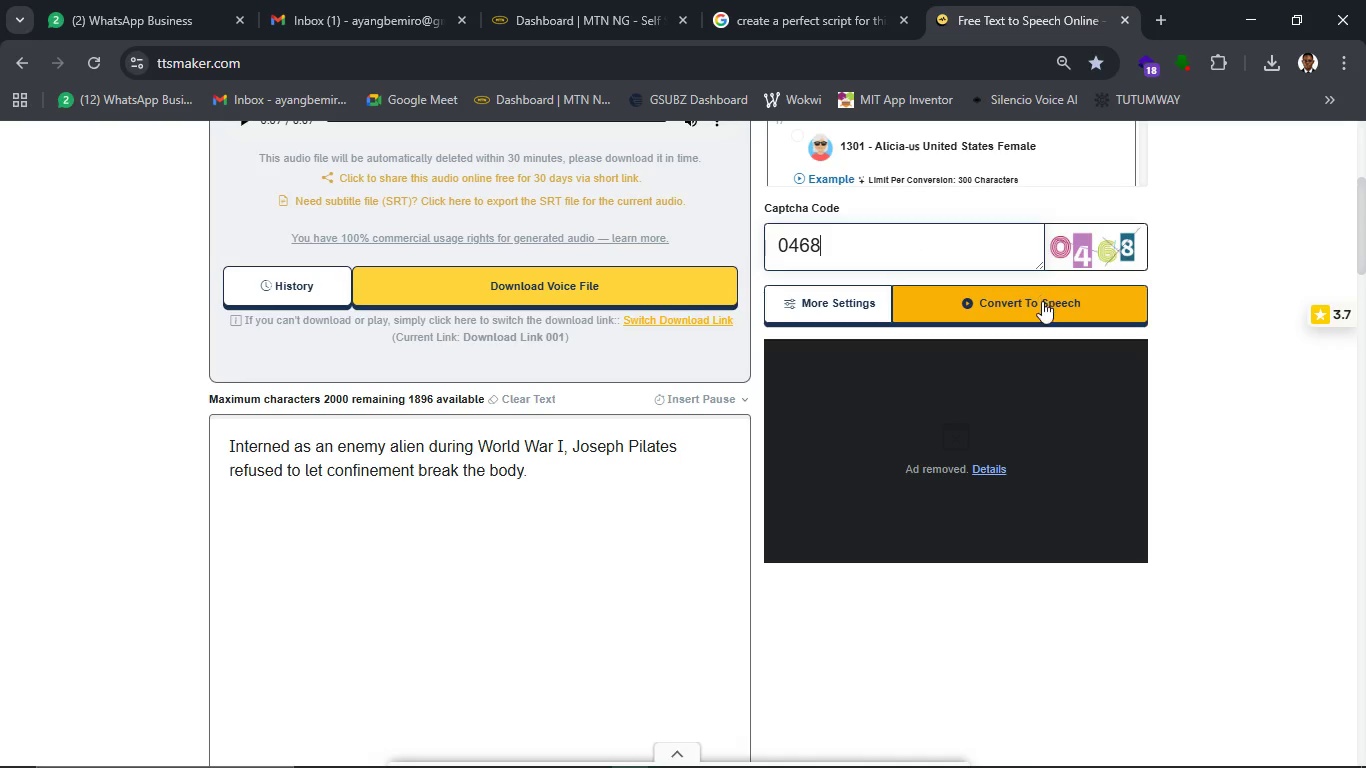 
left_click([1042, 301])
 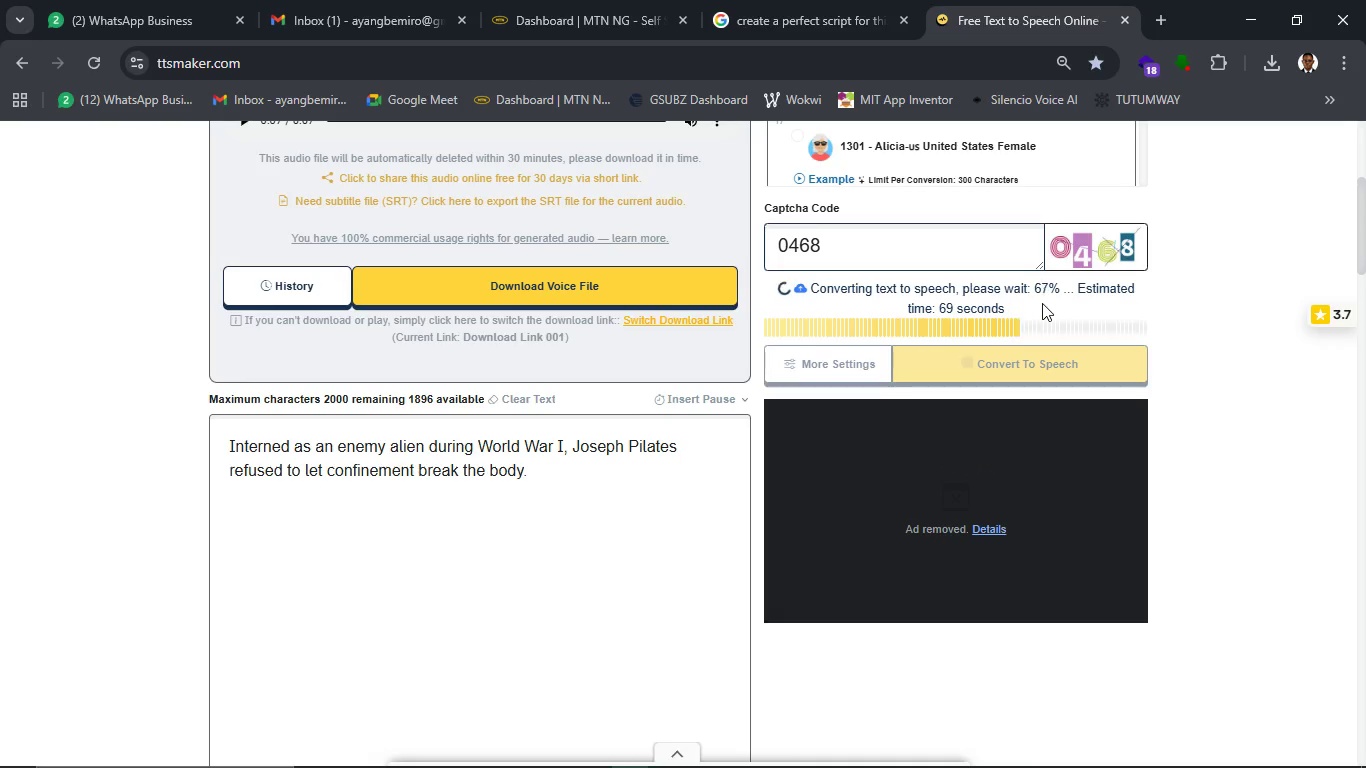 
wait(7.08)
 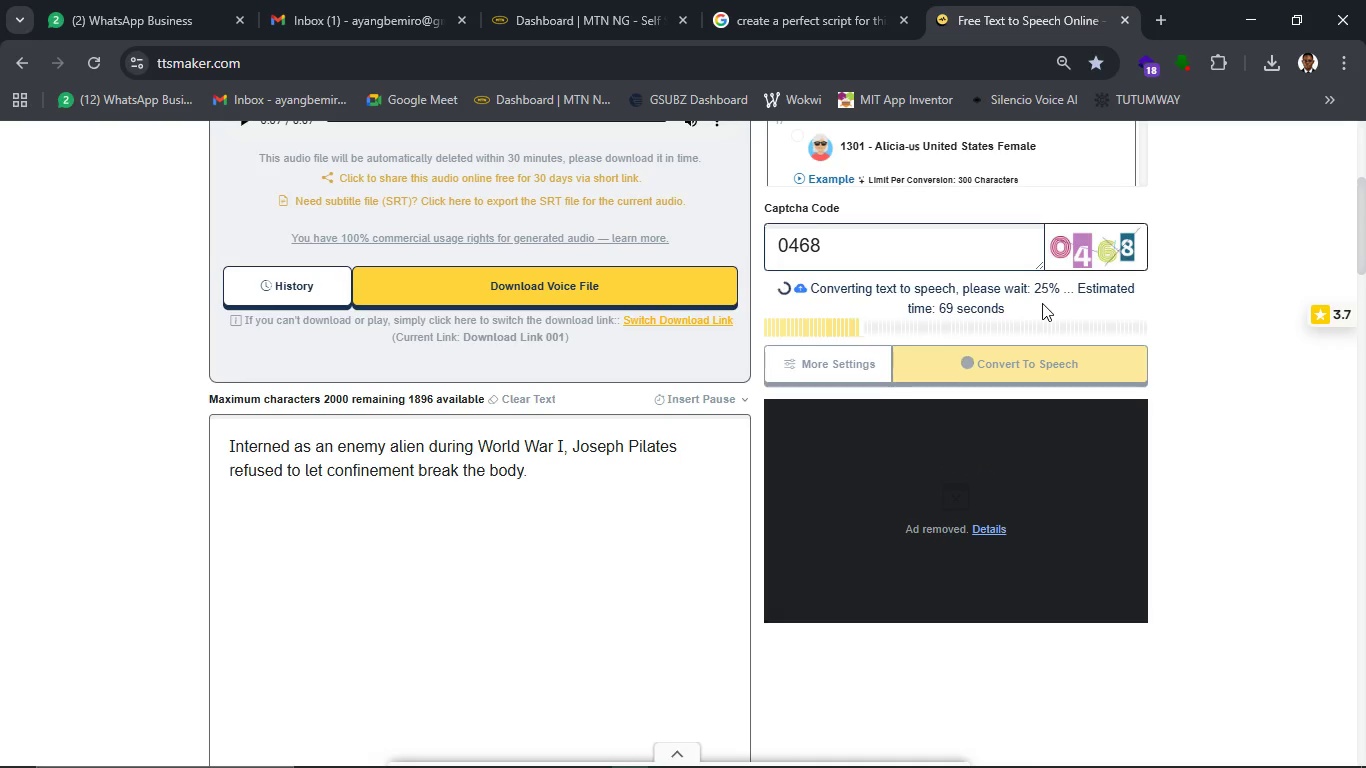 
scroll: coordinate [585, 402], scroll_direction: up, amount: 1.0
 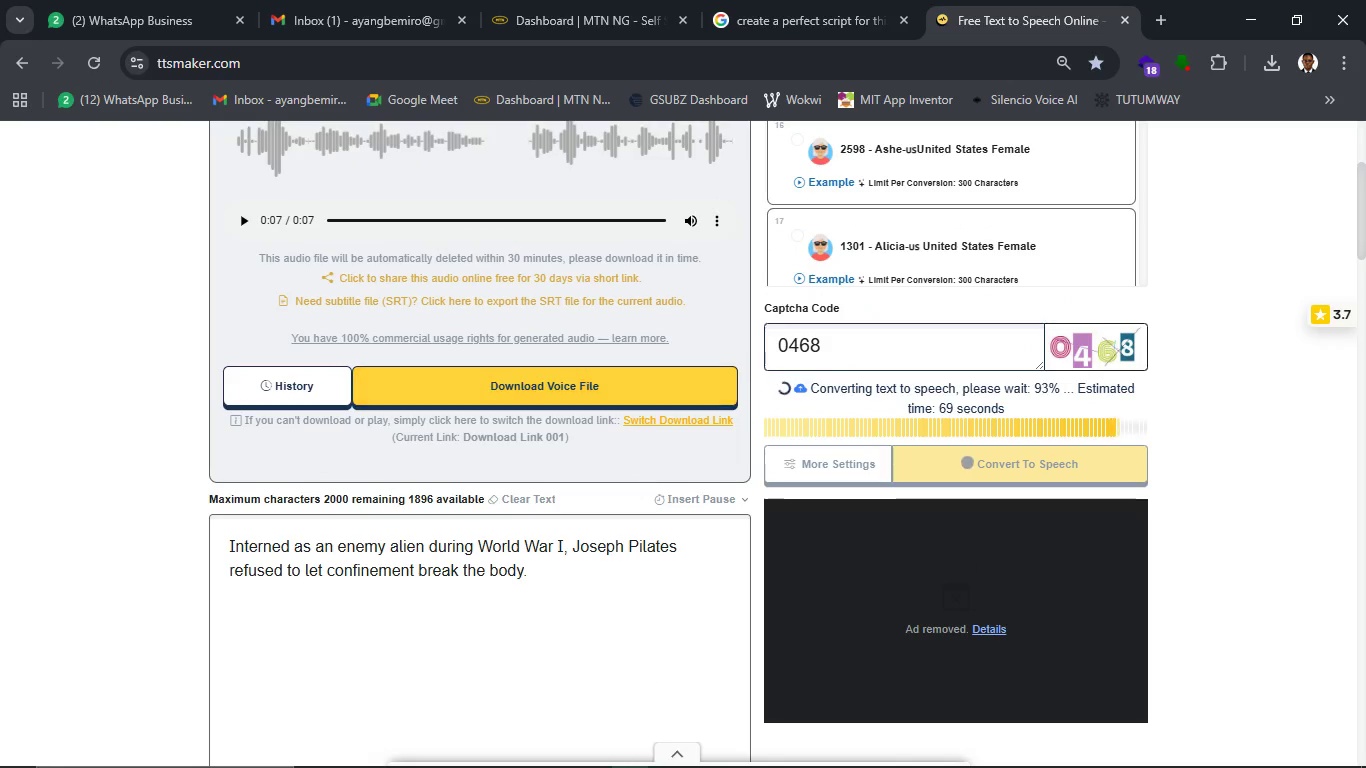 
mouse_move([640, 762])
 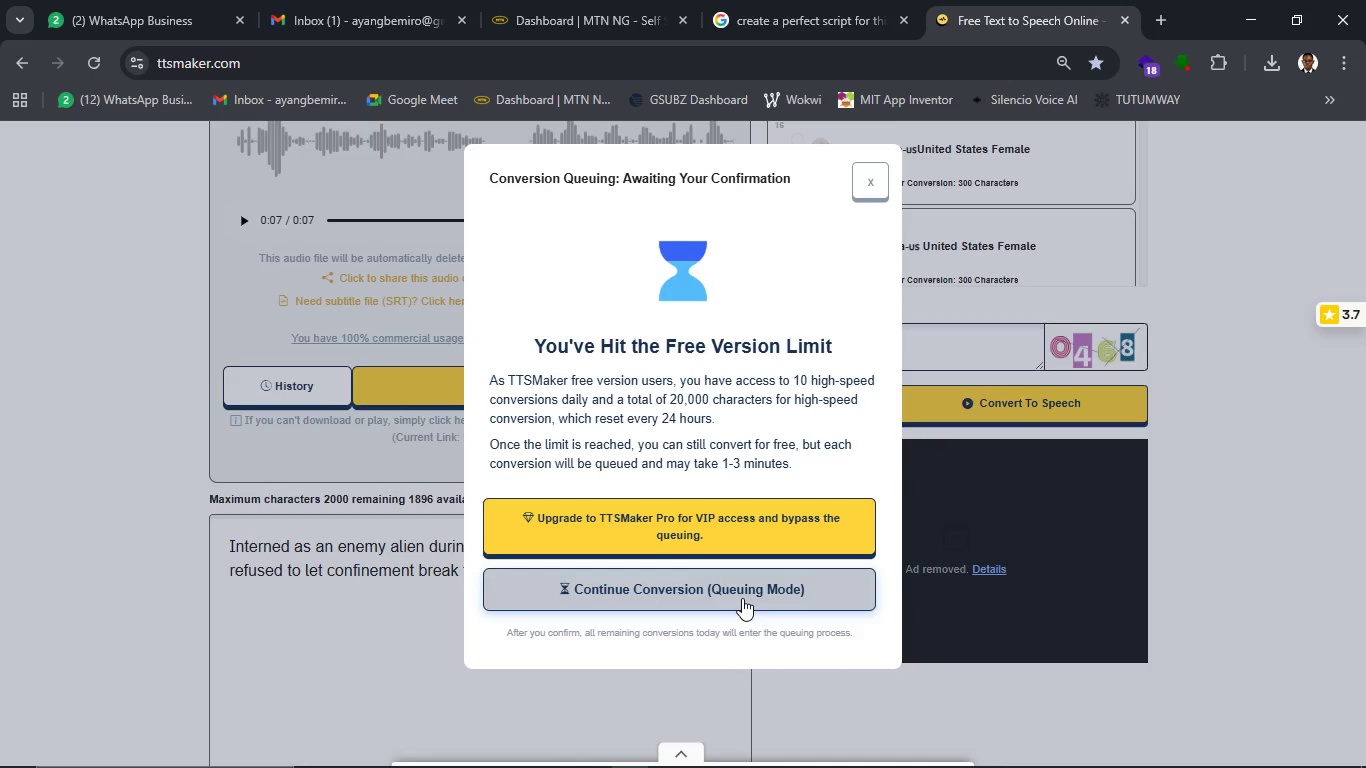 
wait(19.68)
 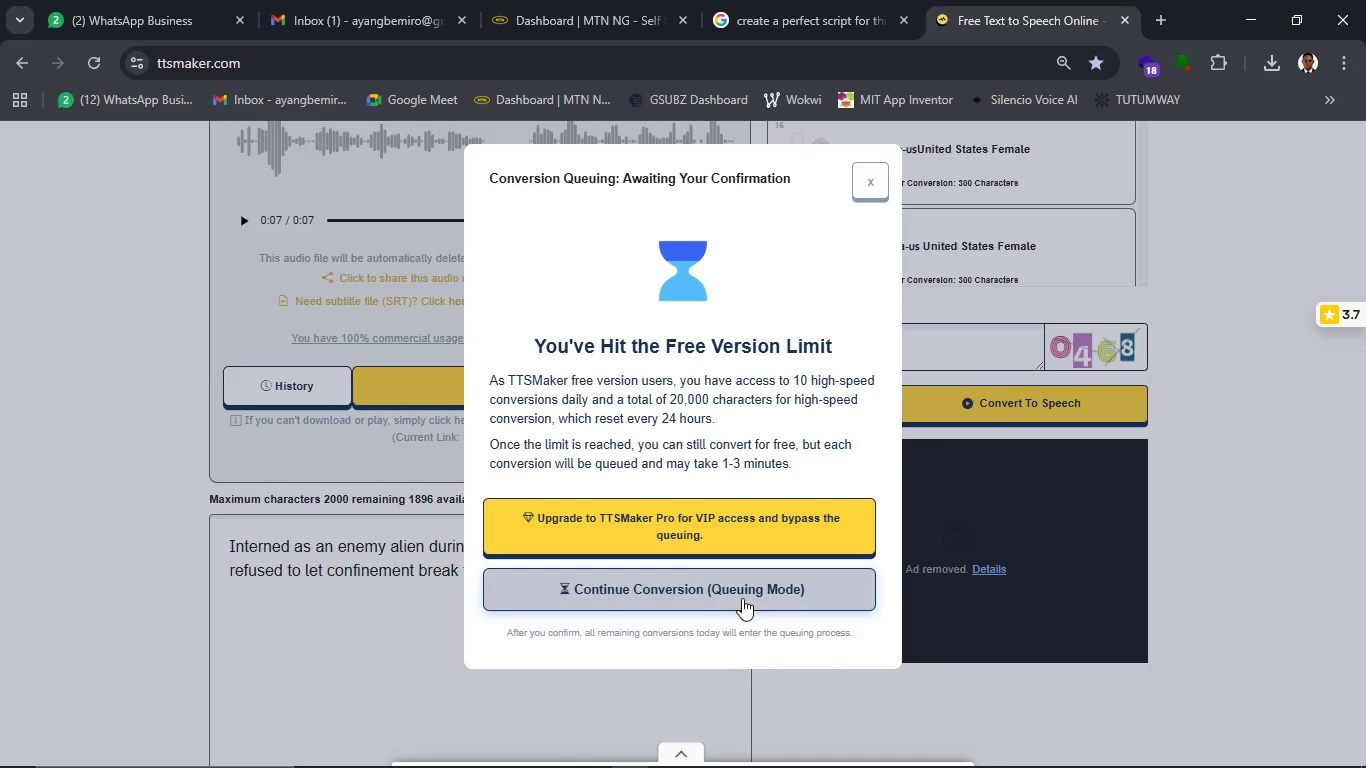 
left_click([742, 598])
 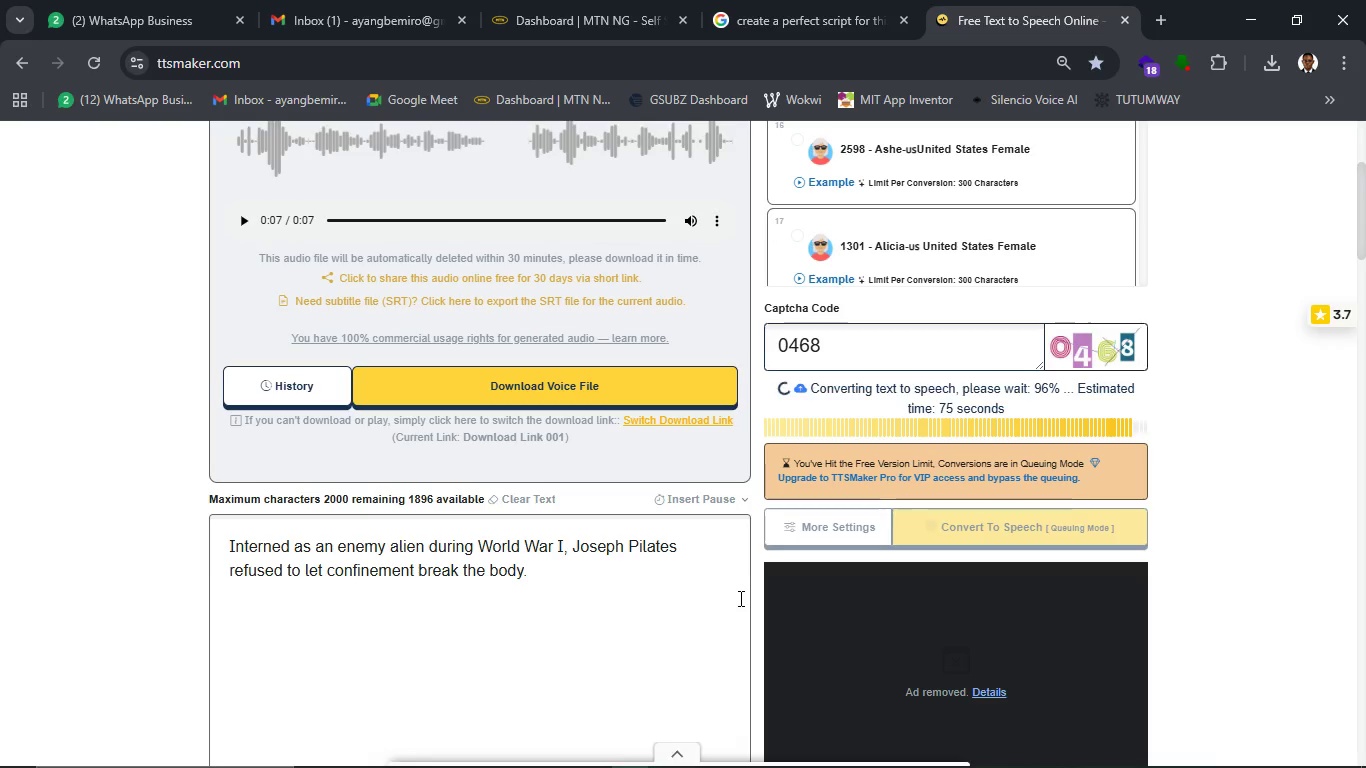 
wait(30.56)
 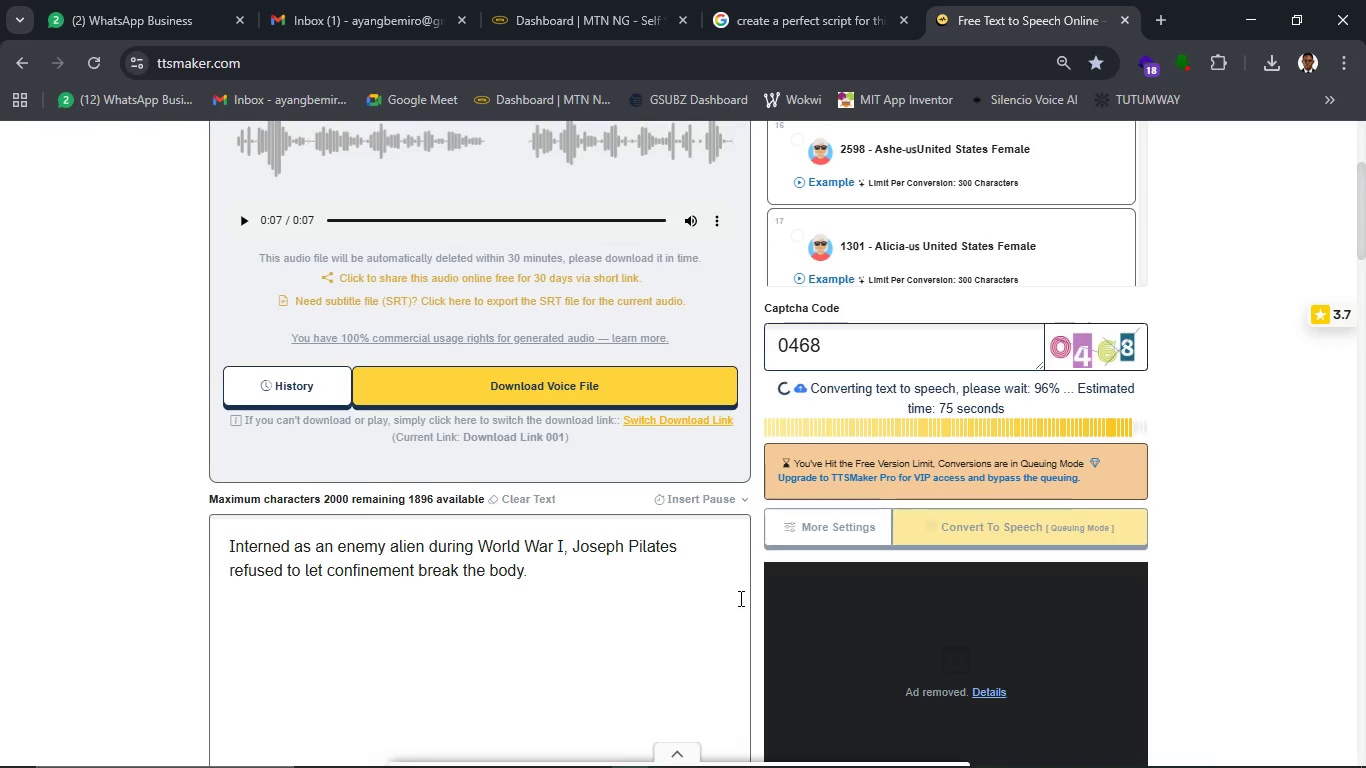 
left_click_drag(start_coordinate=[541, 589], to_coordinate=[174, 540])
 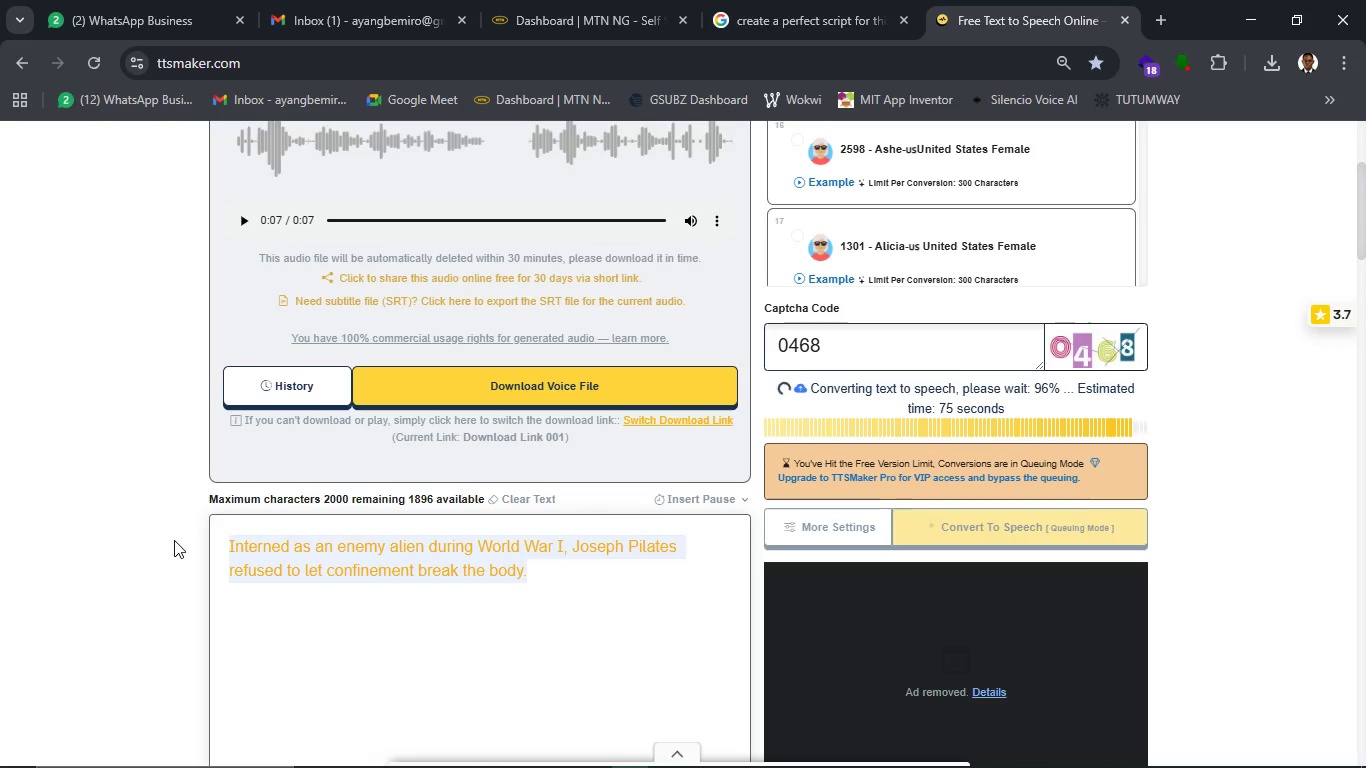 
key(Control+C)
 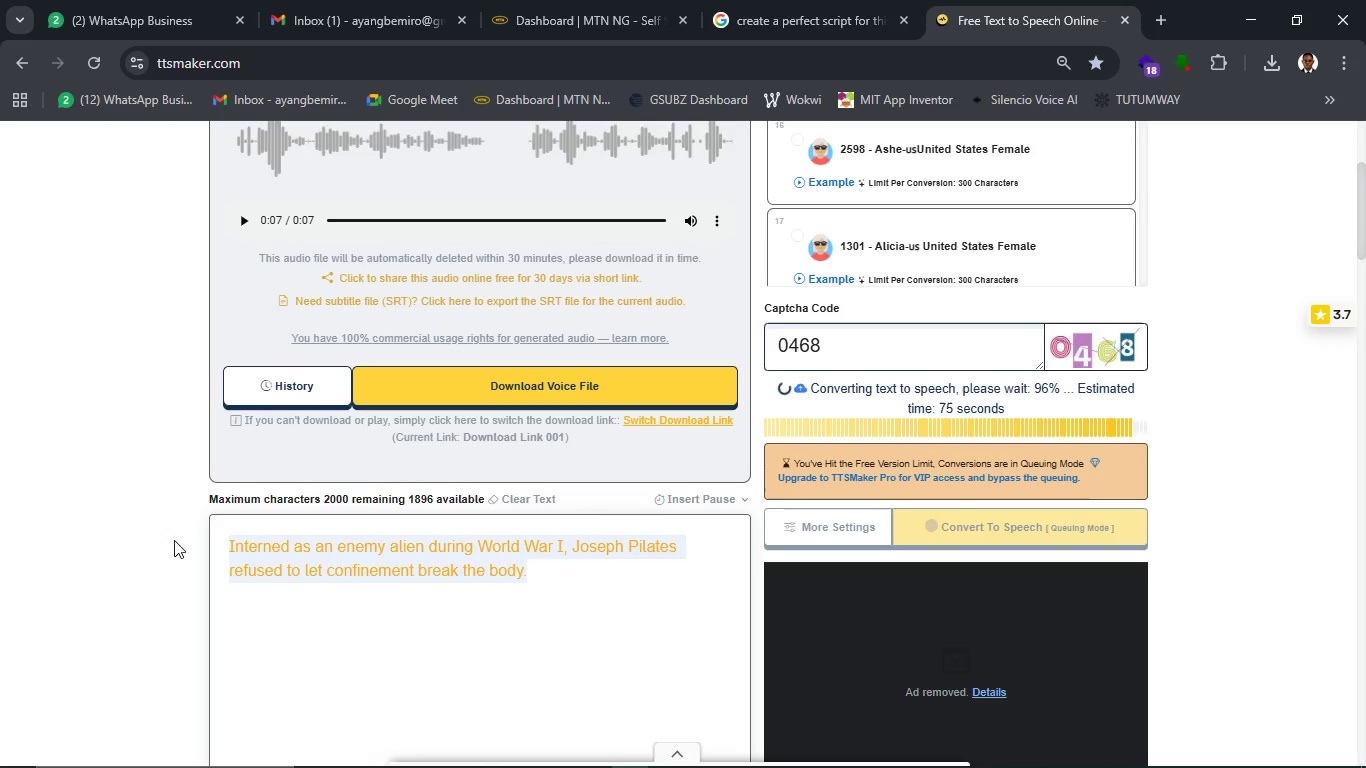 
key(Control+C)
 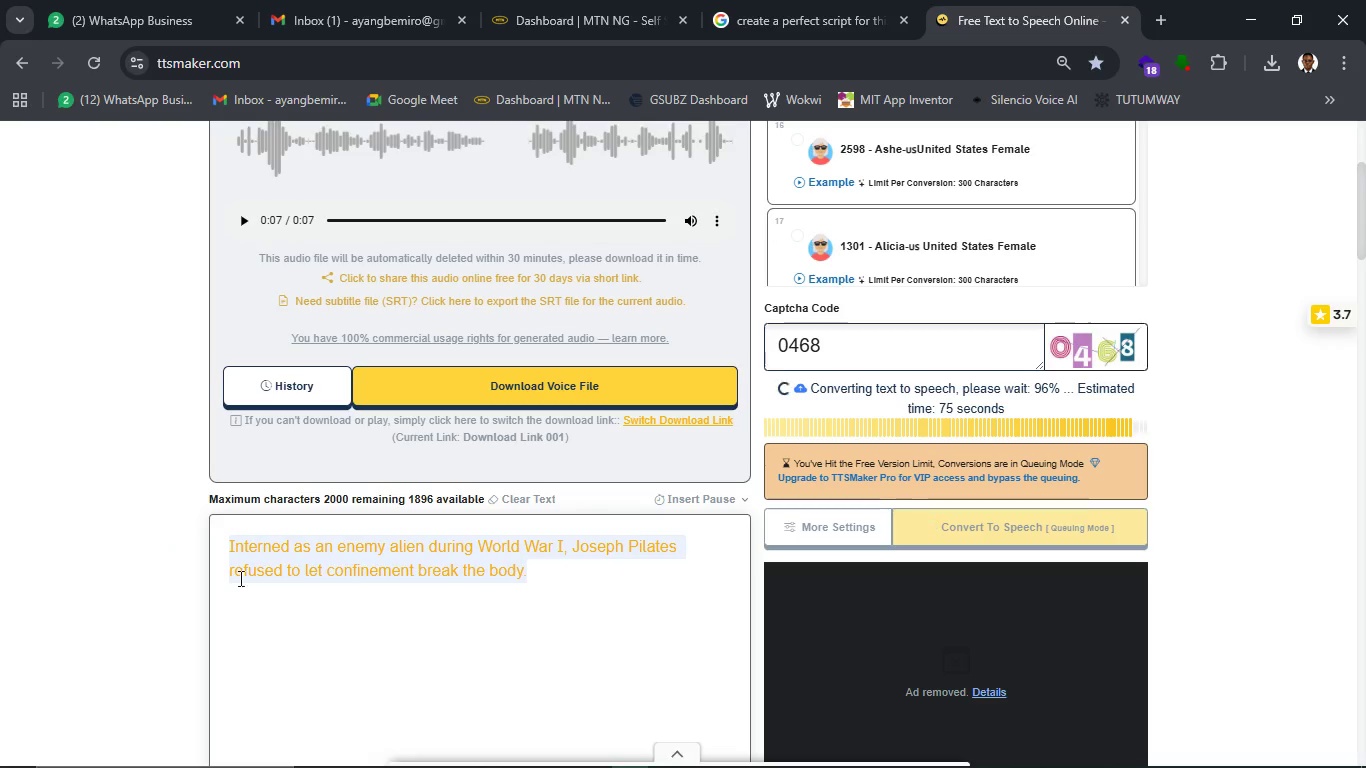 
key(Control+C)
 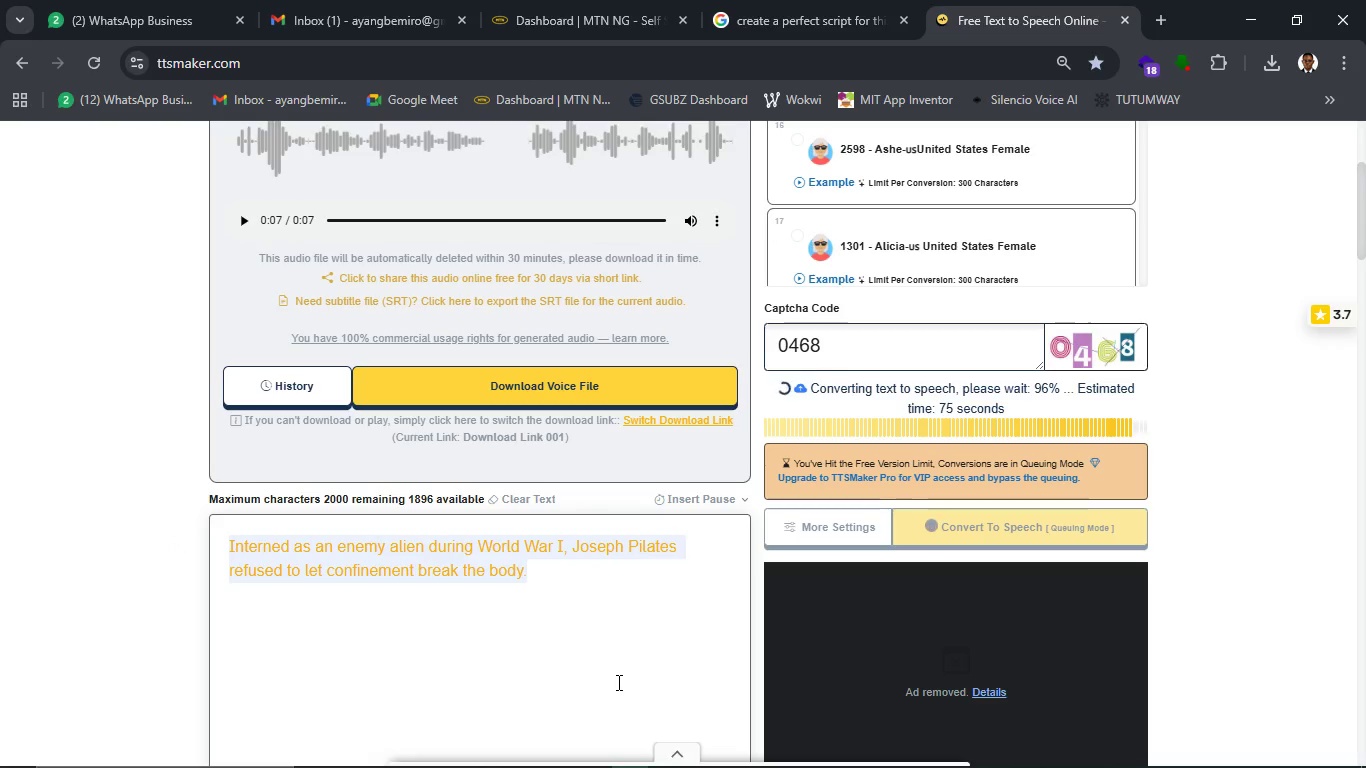 
left_click([617, 682])
 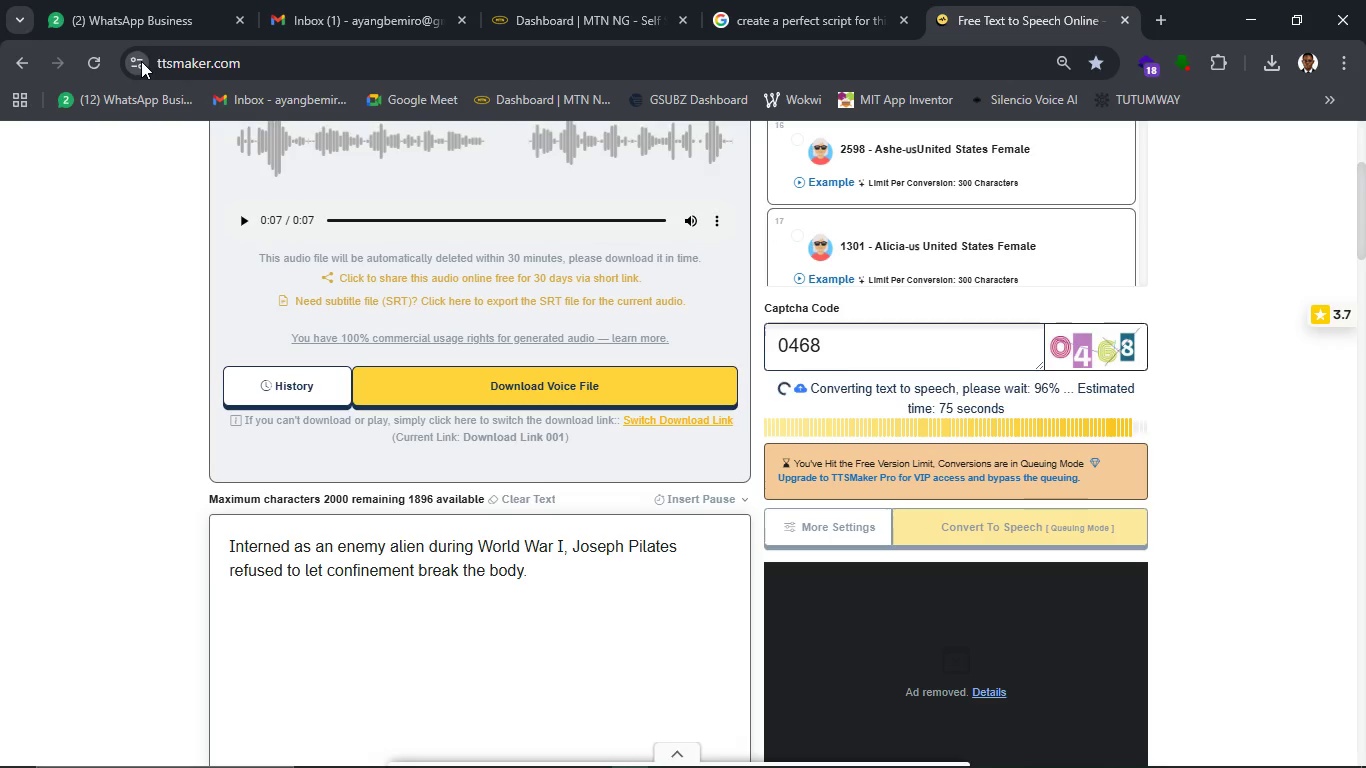 
left_click([141, 61])
 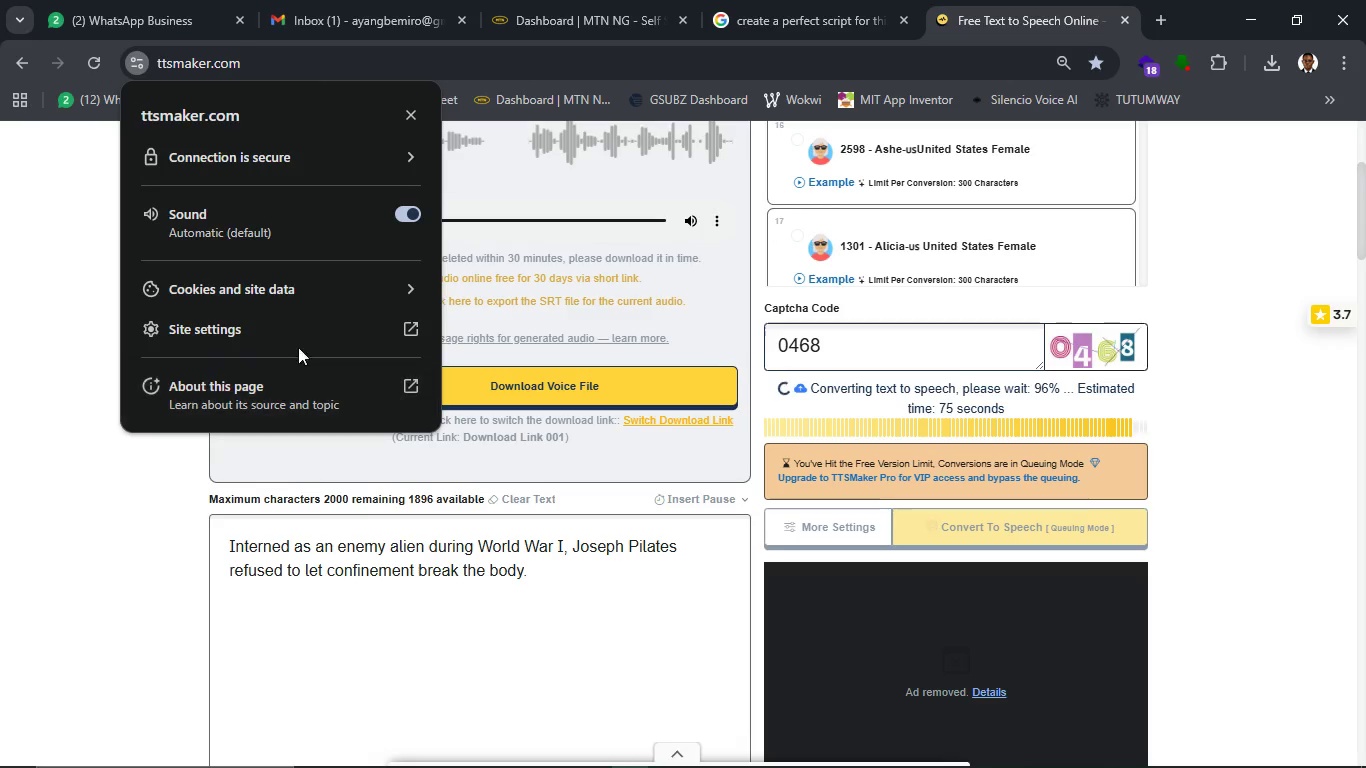 
left_click([309, 295])
 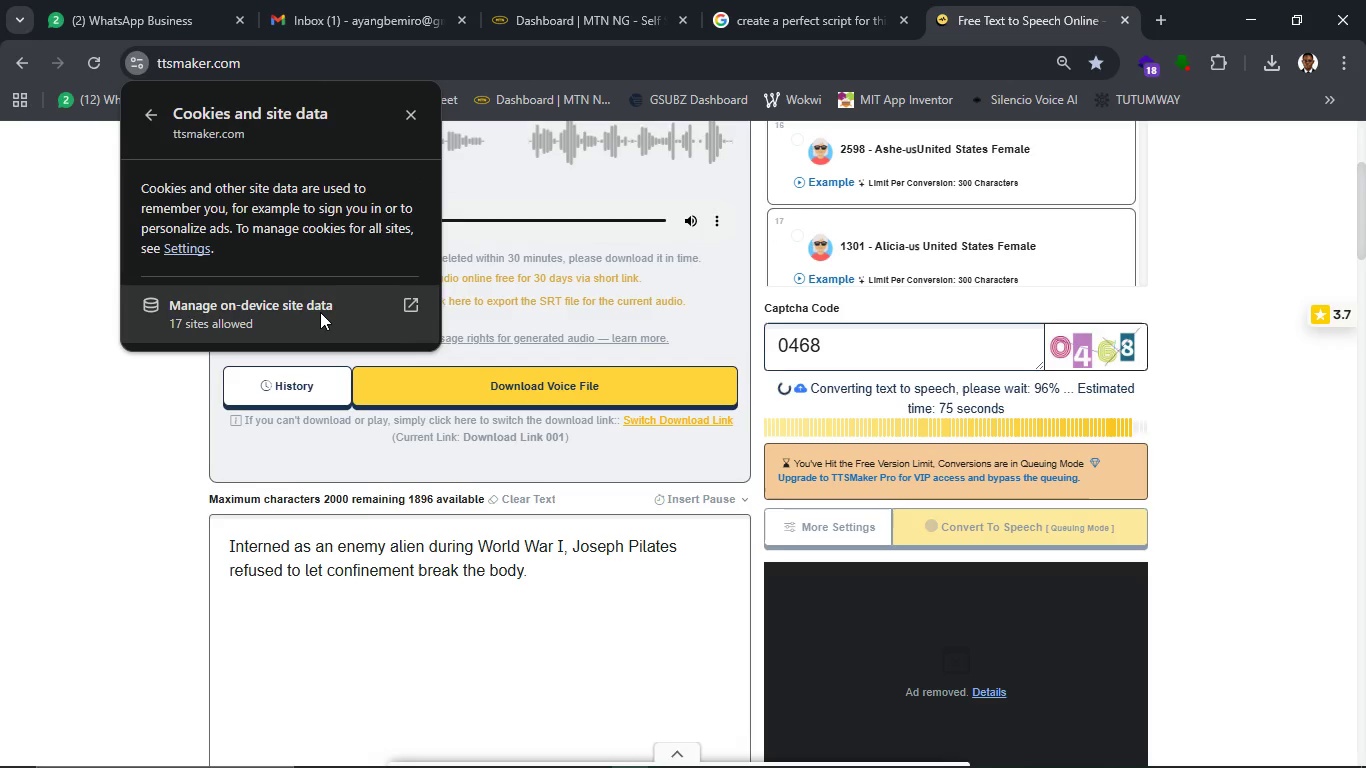 
left_click([320, 312])
 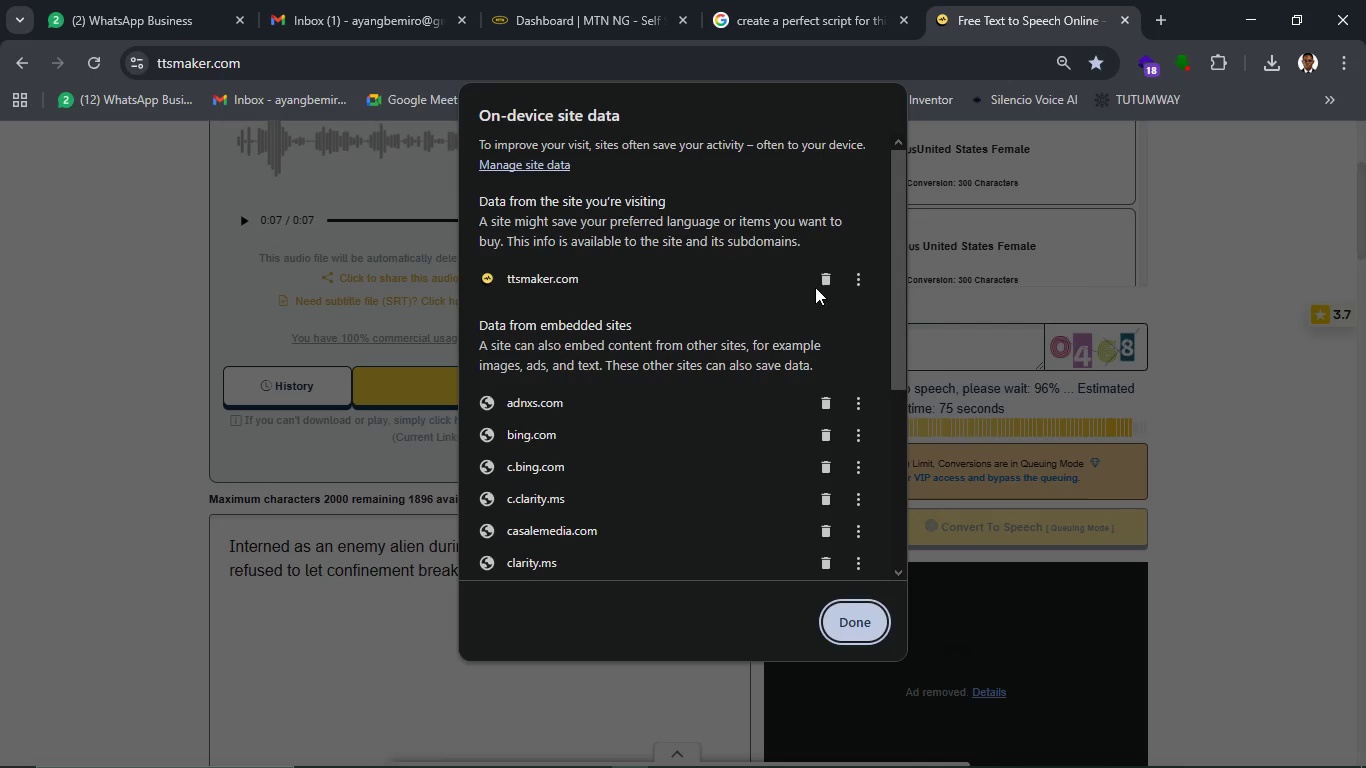 
left_click([818, 283])
 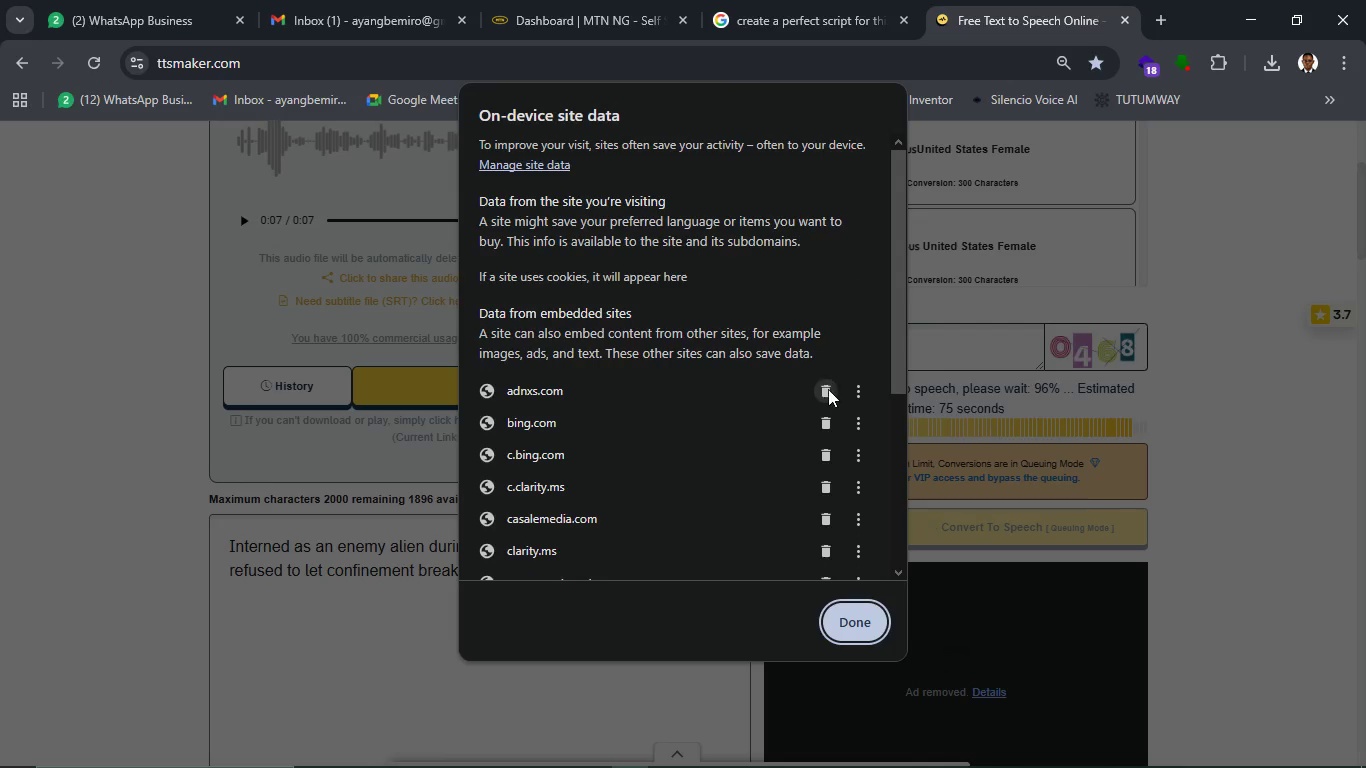 
double_click([828, 389])
 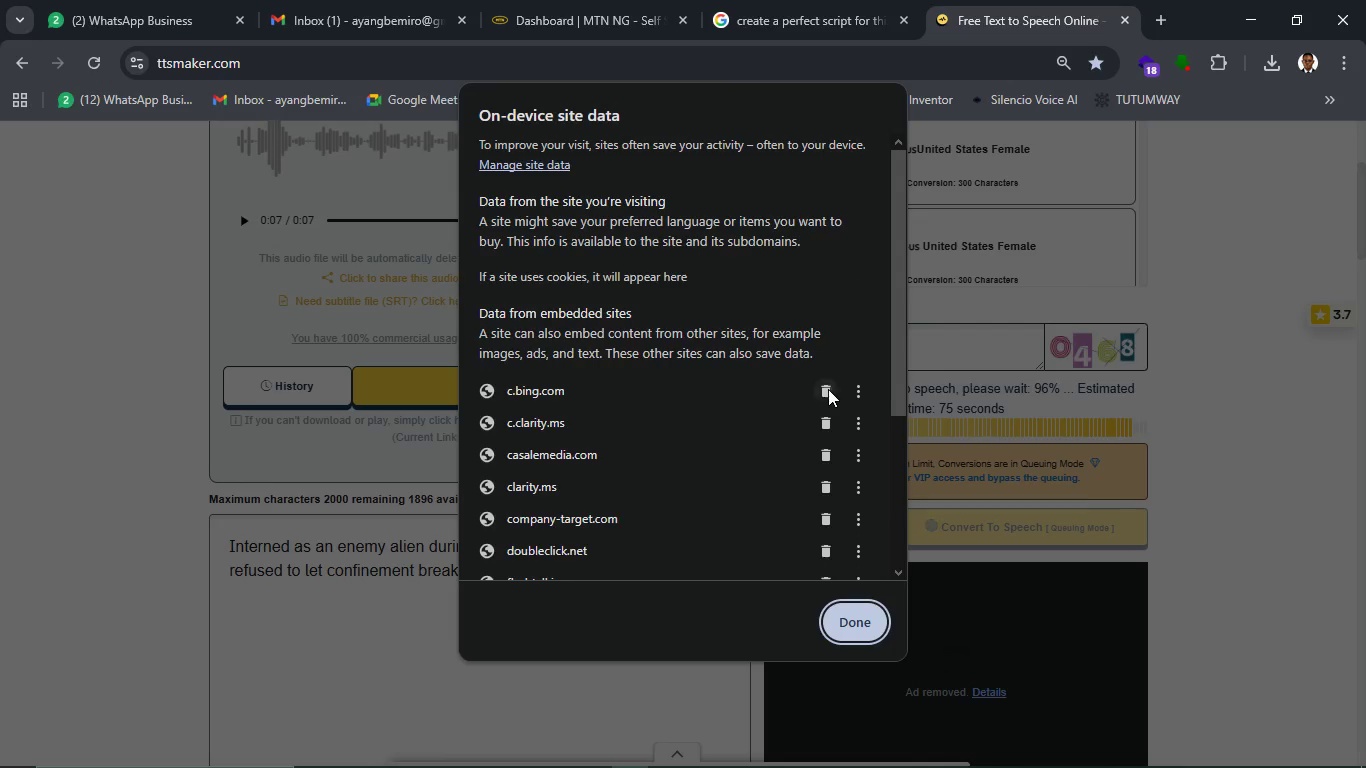 
triple_click([828, 389])
 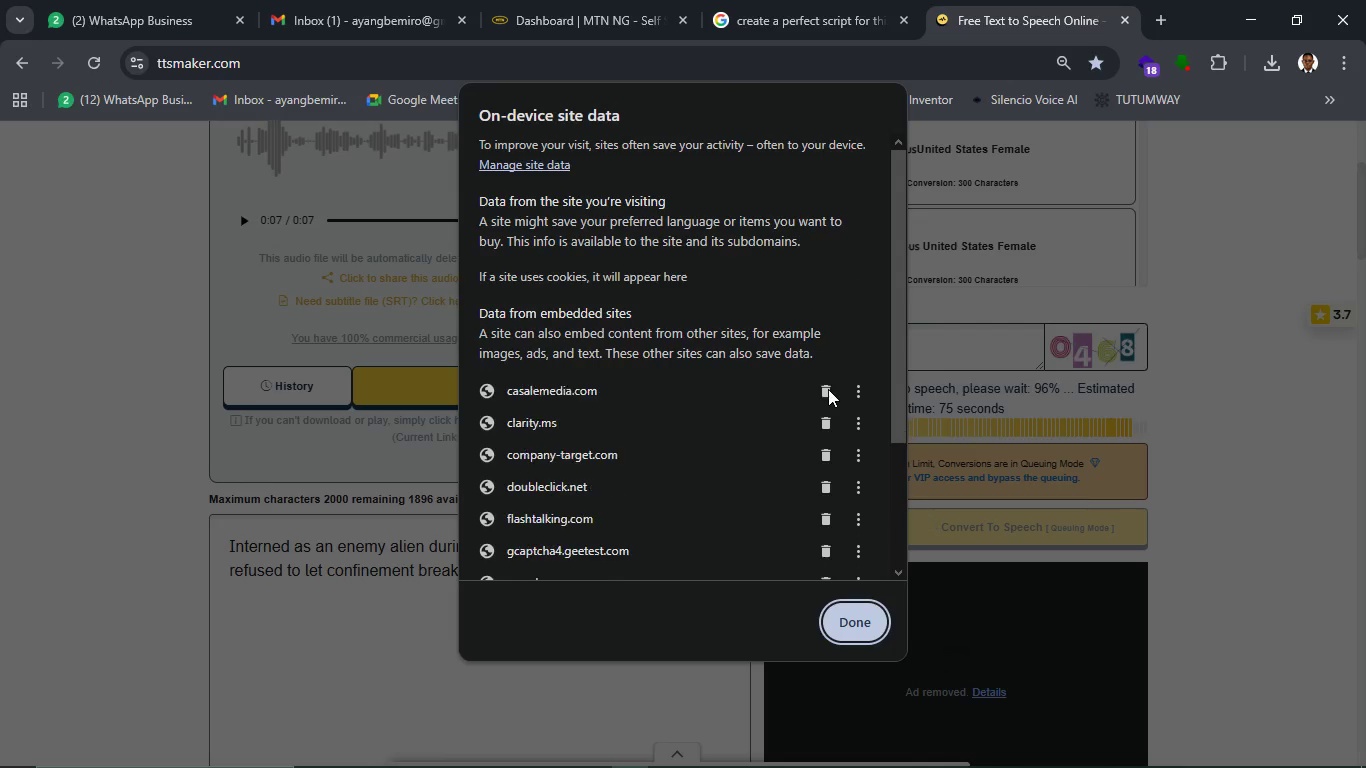 
triple_click([828, 389])
 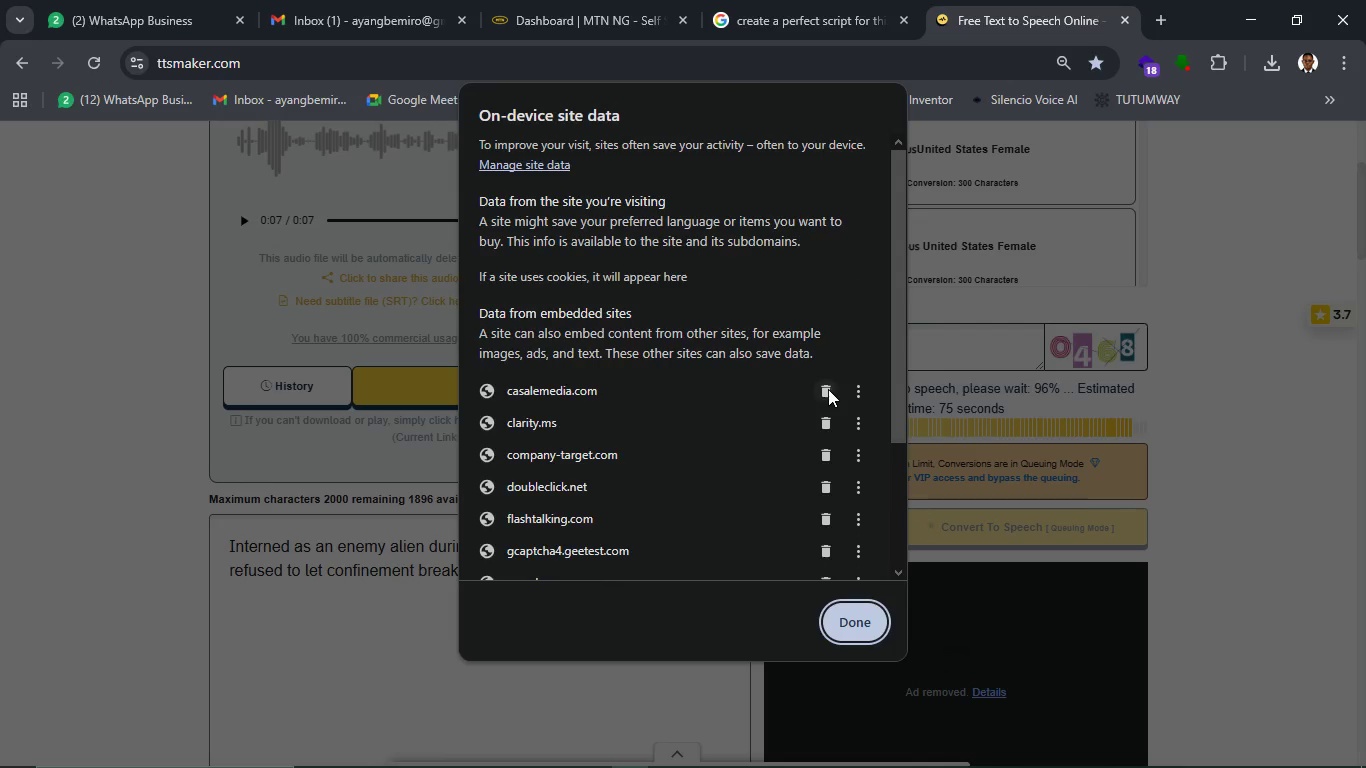 
triple_click([828, 389])
 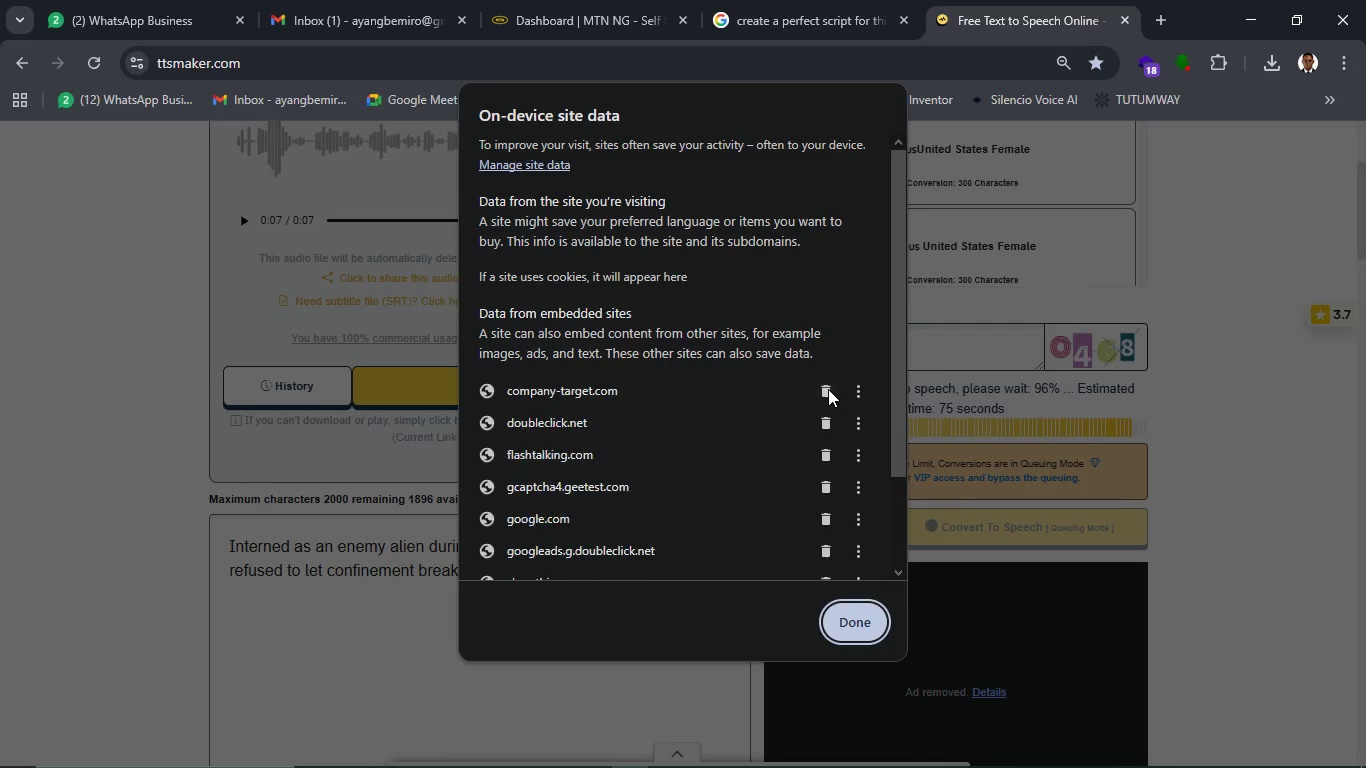 
triple_click([828, 389])
 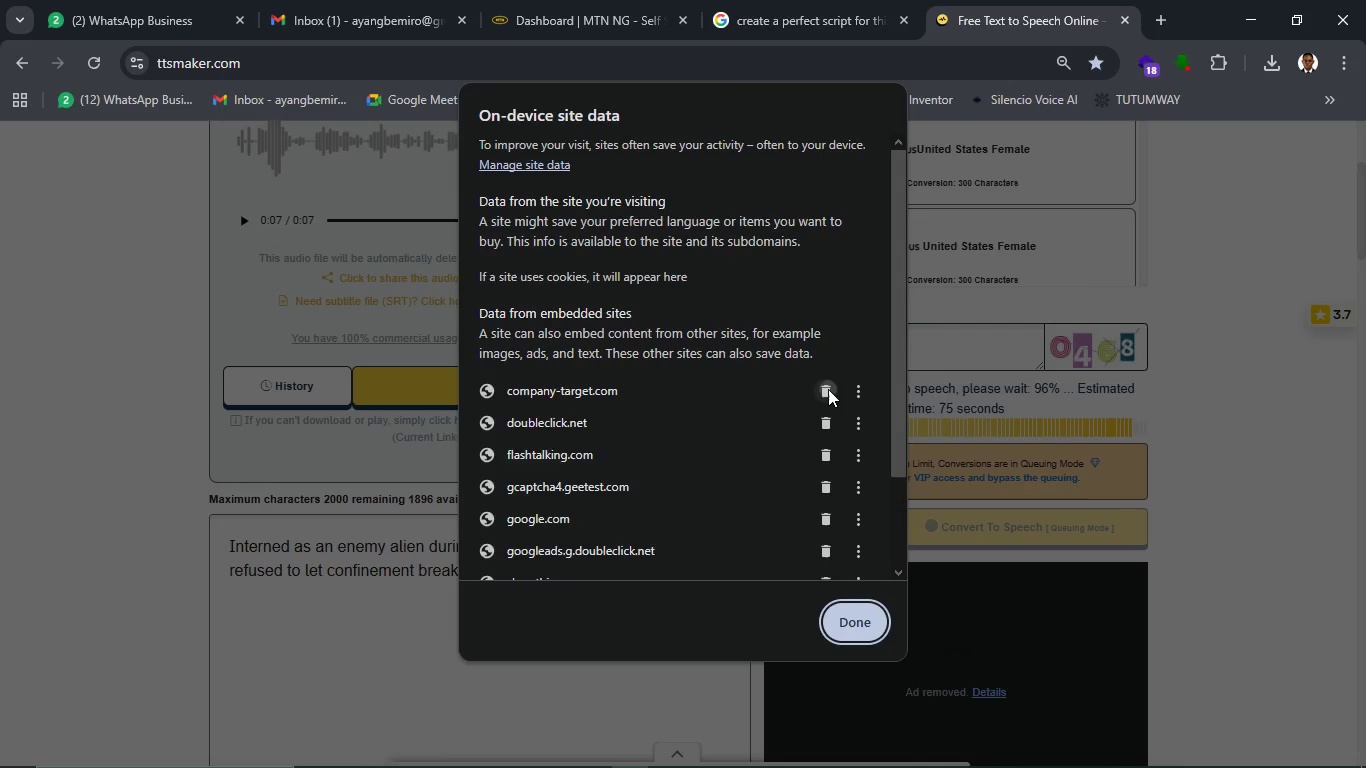 
triple_click([828, 389])
 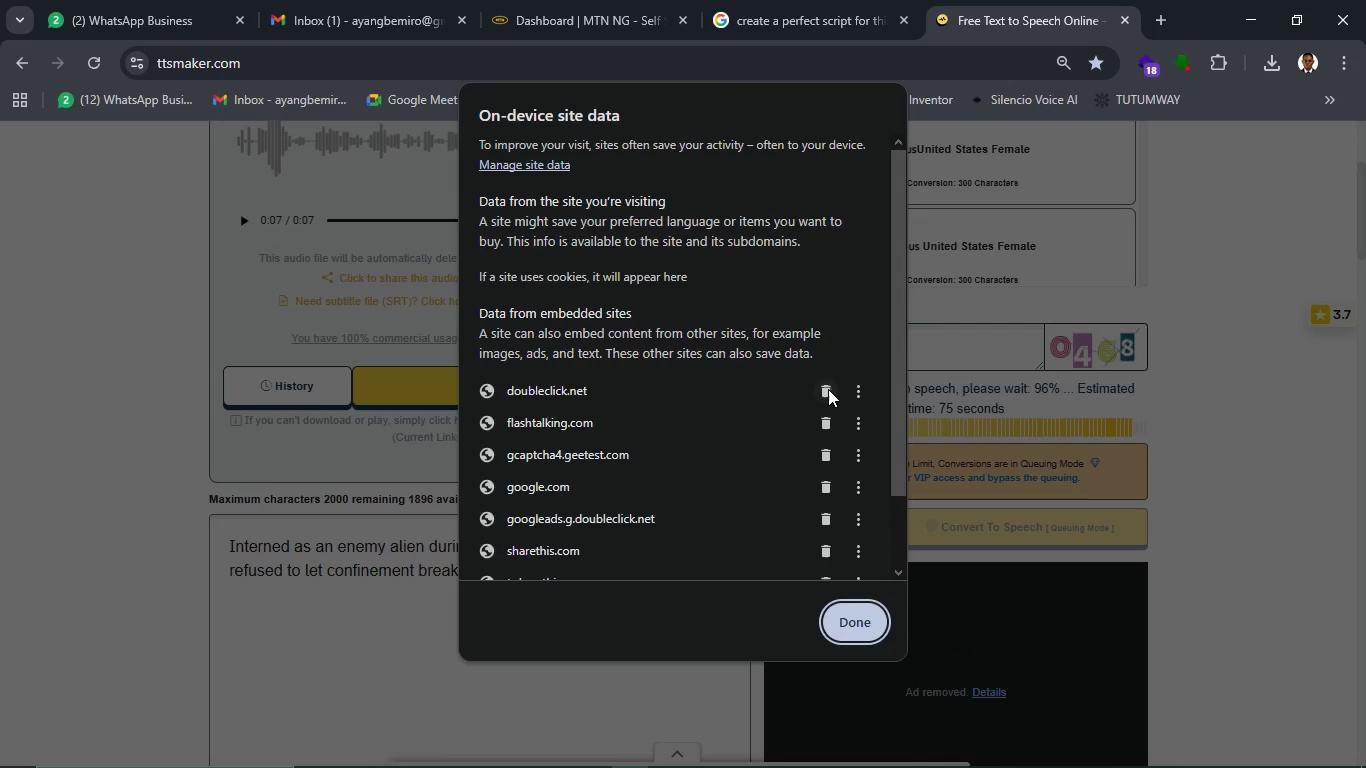 
triple_click([828, 389])
 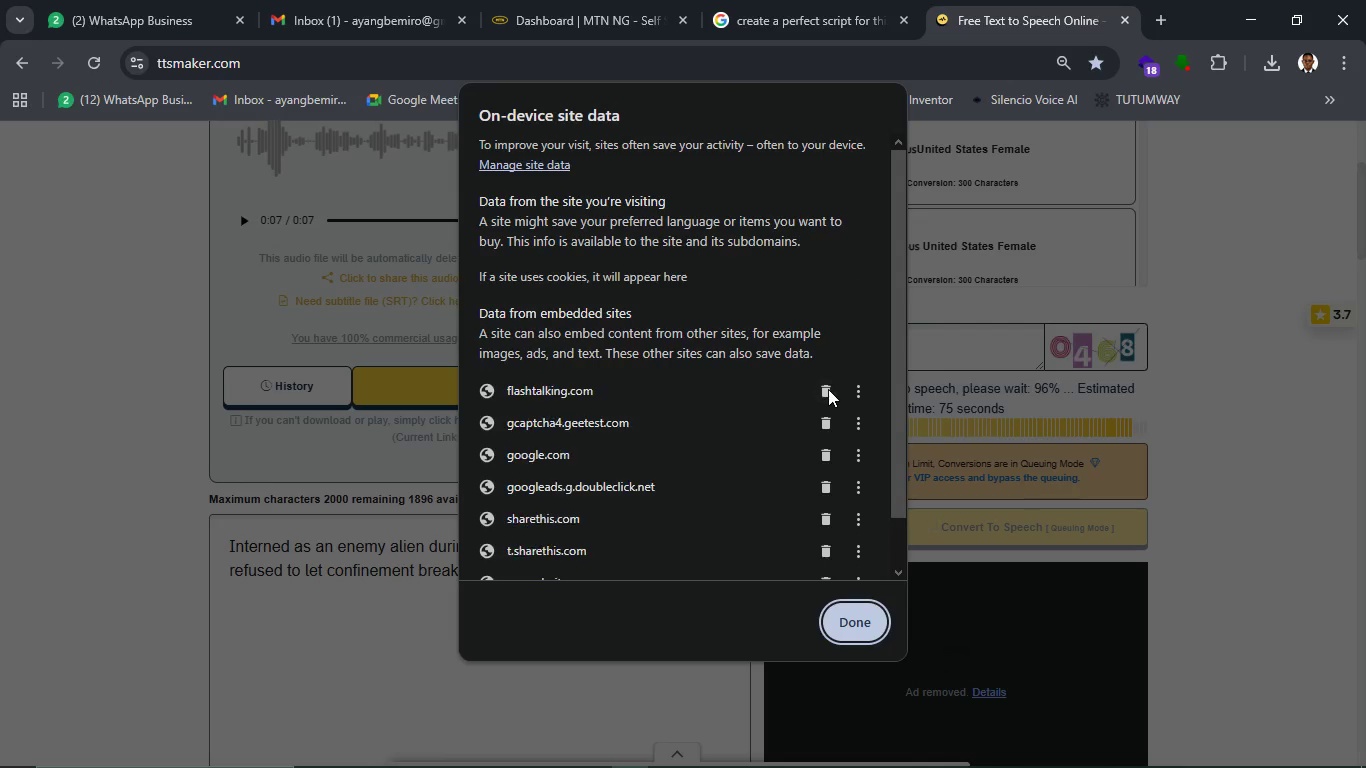 
triple_click([828, 389])
 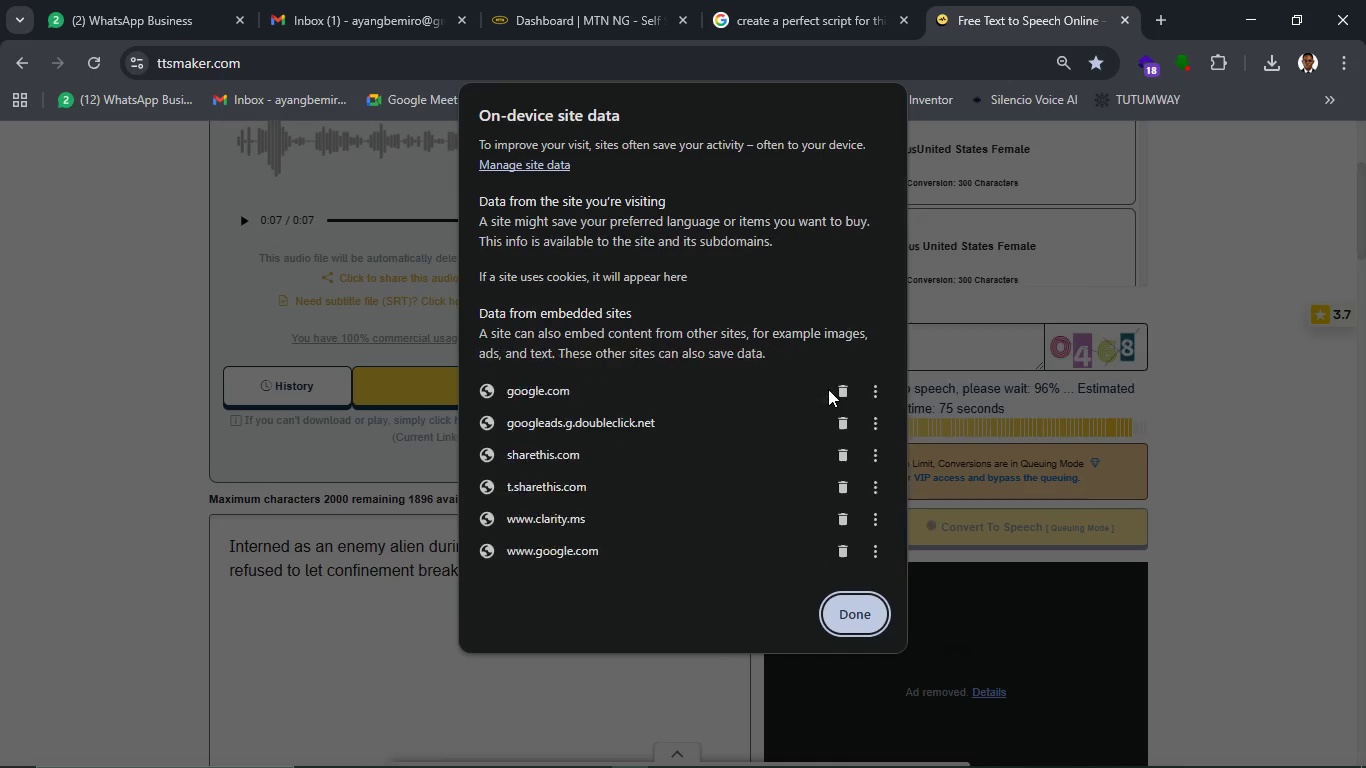 
triple_click([828, 389])
 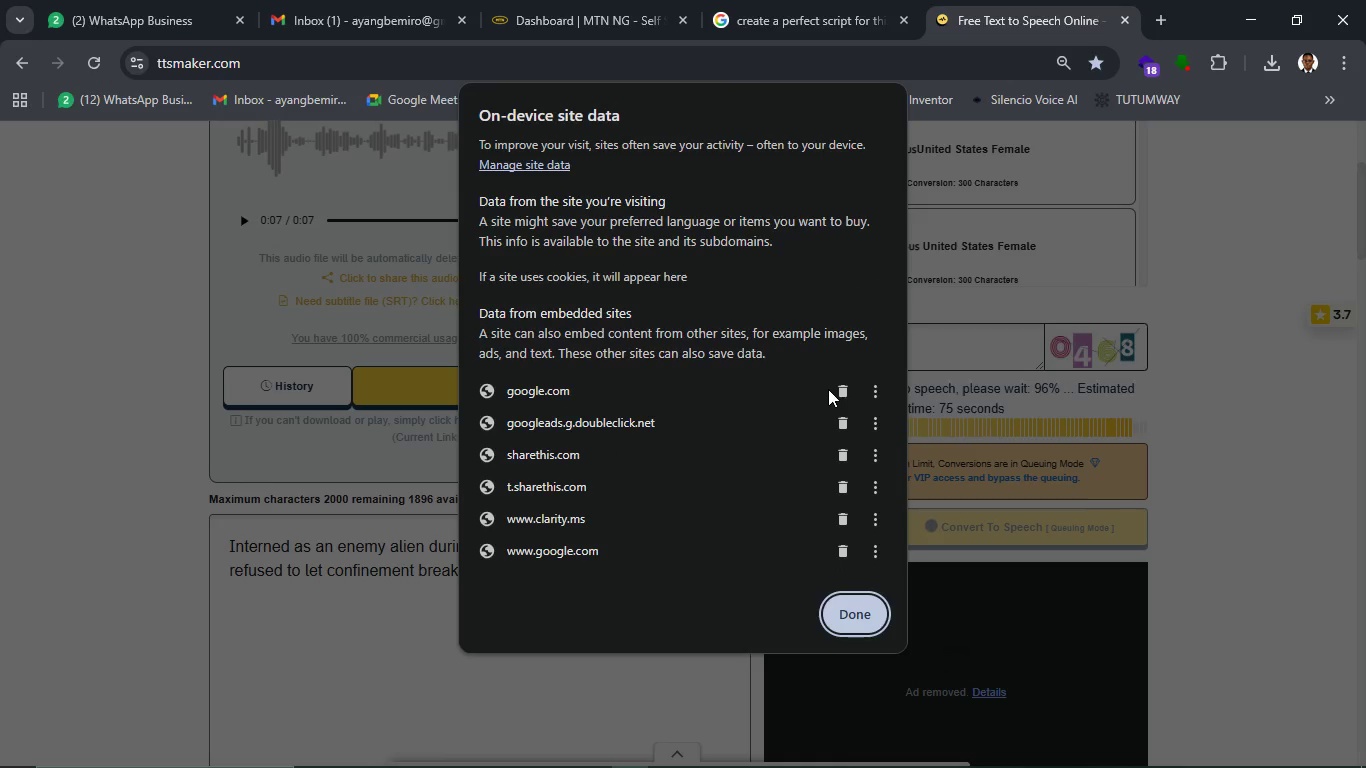 
triple_click([828, 389])
 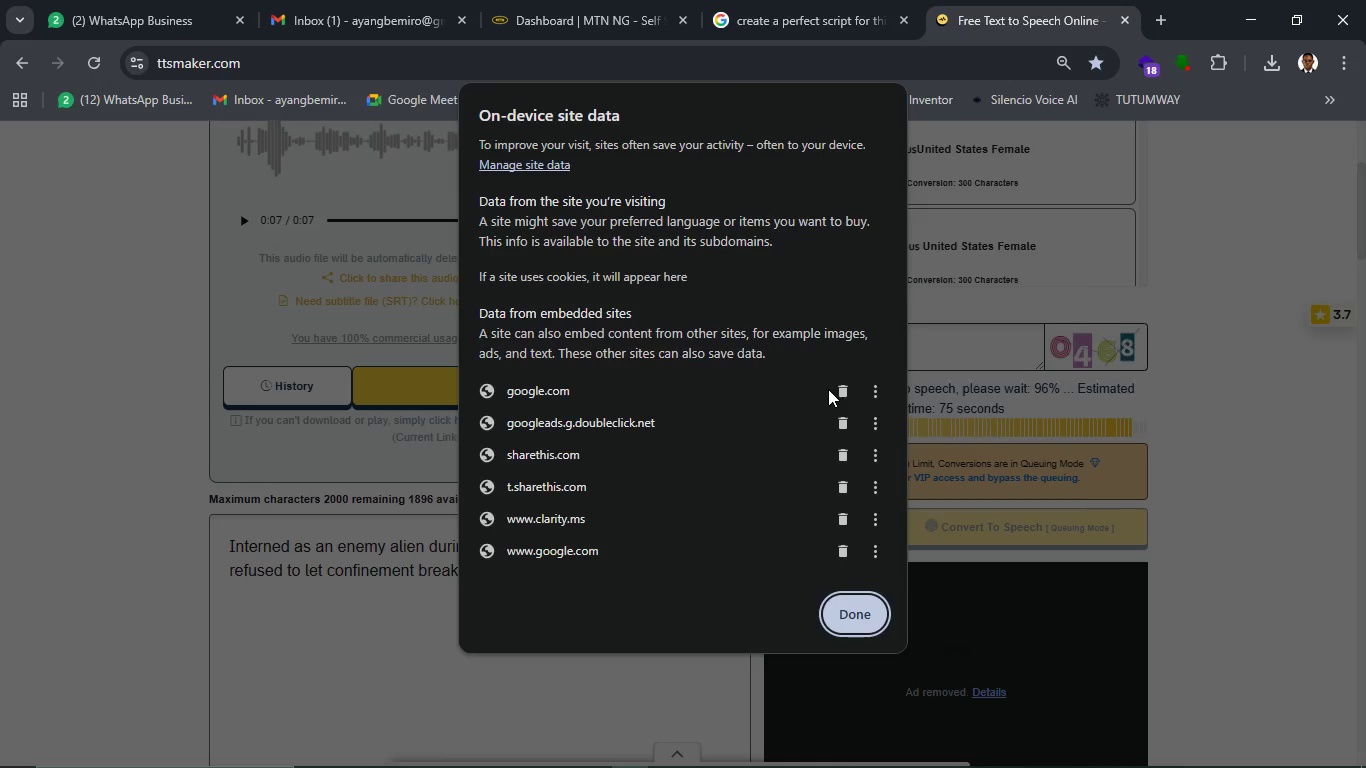 
triple_click([828, 389])
 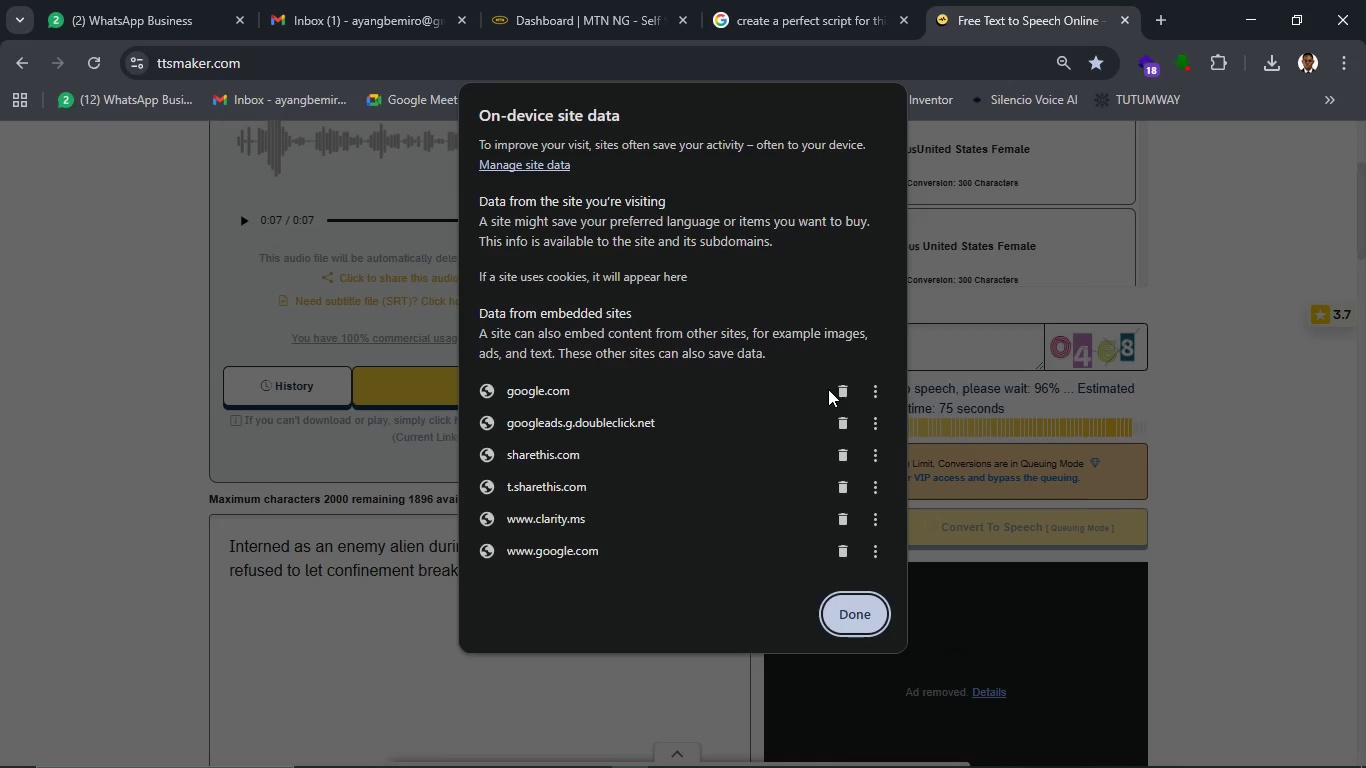 
triple_click([828, 389])
 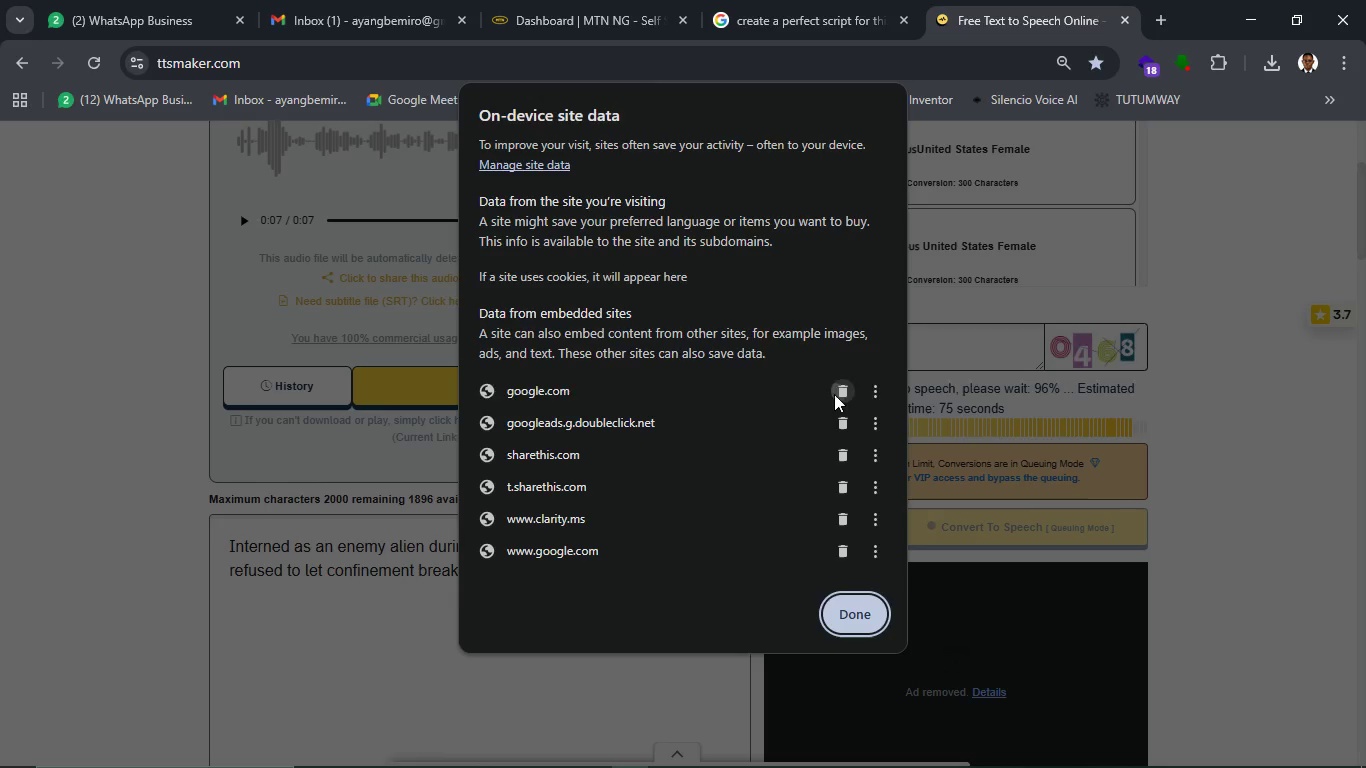 
double_click([834, 394])
 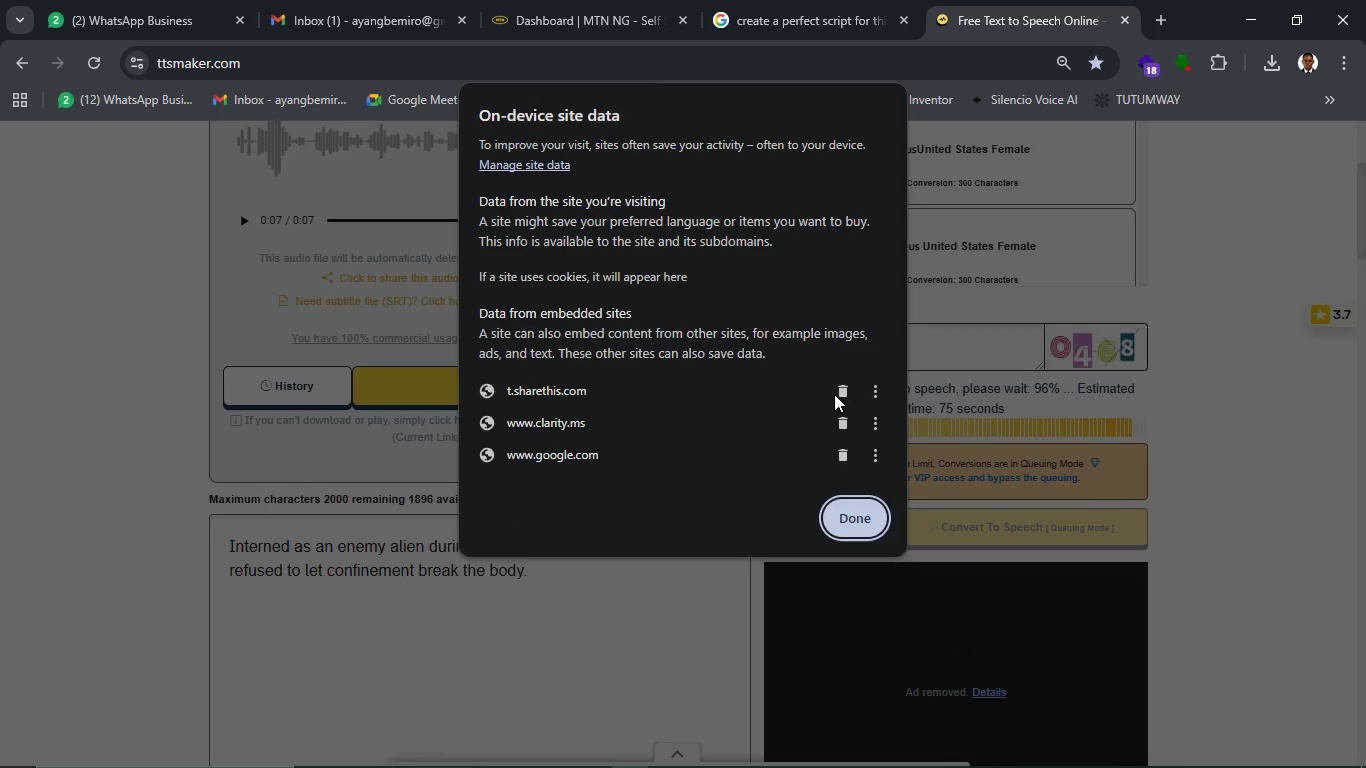 
triple_click([834, 394])
 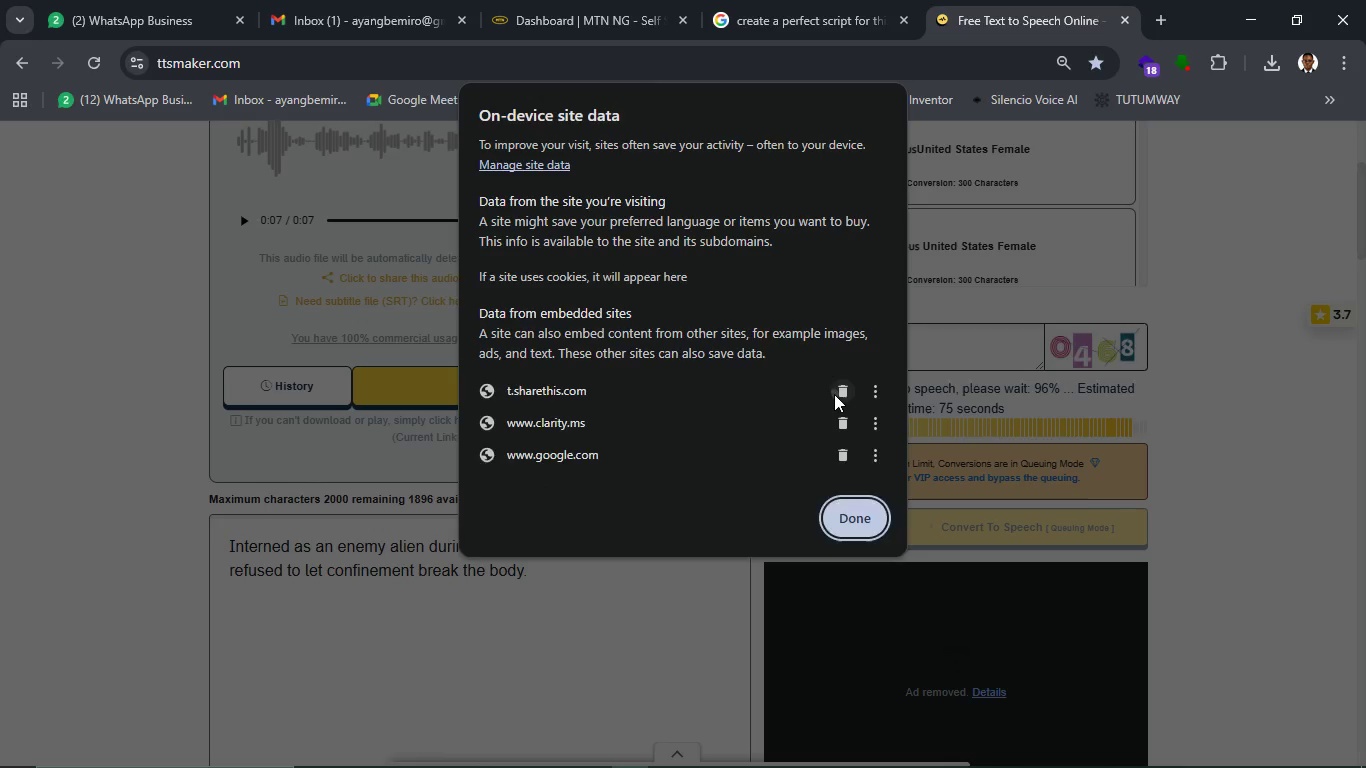 
triple_click([834, 394])
 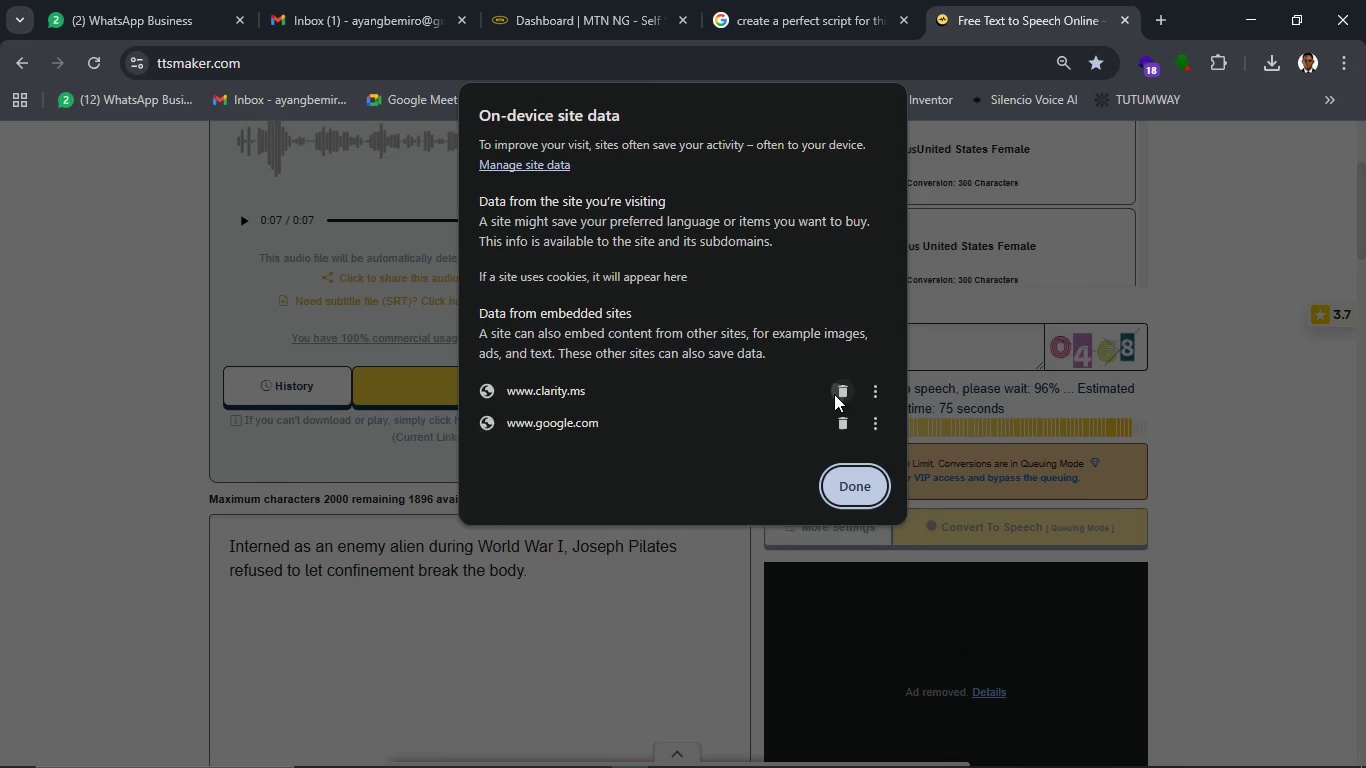 
triple_click([834, 394])
 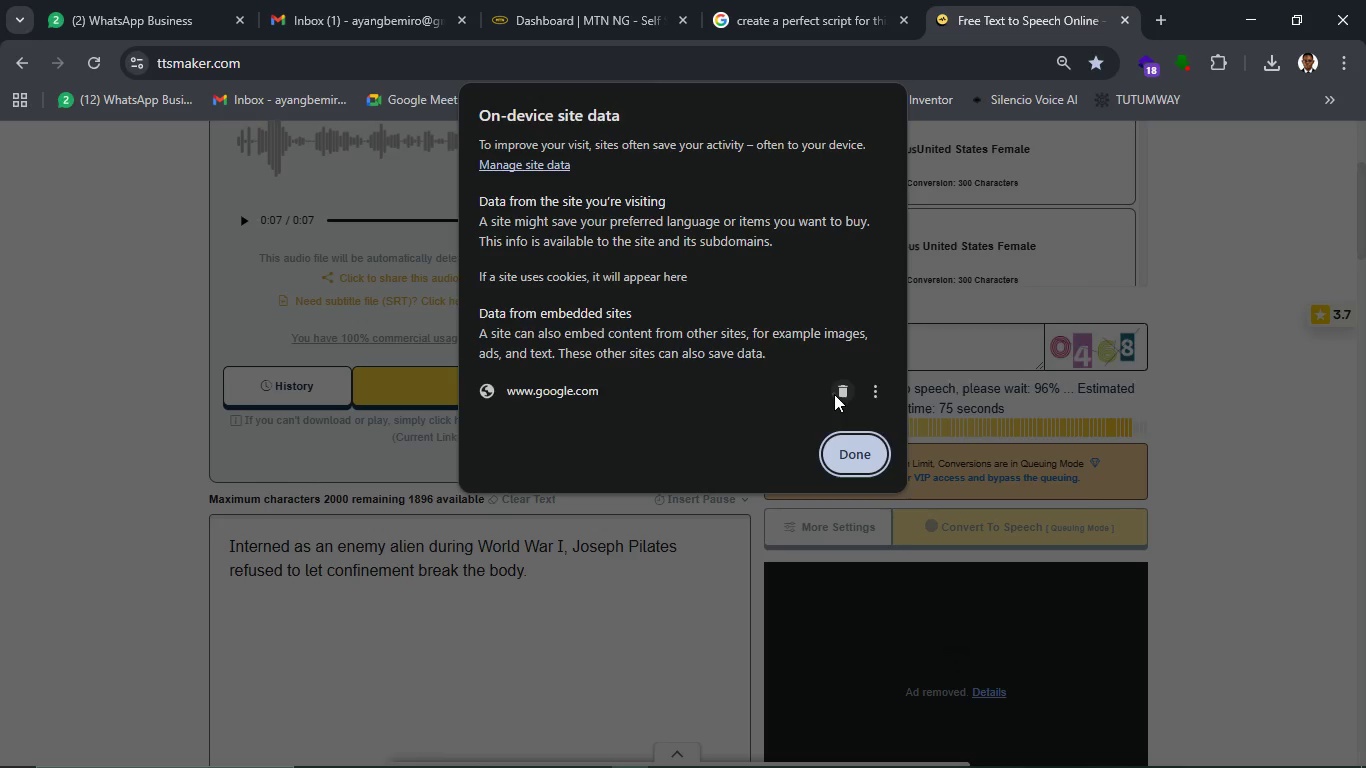 
triple_click([834, 394])
 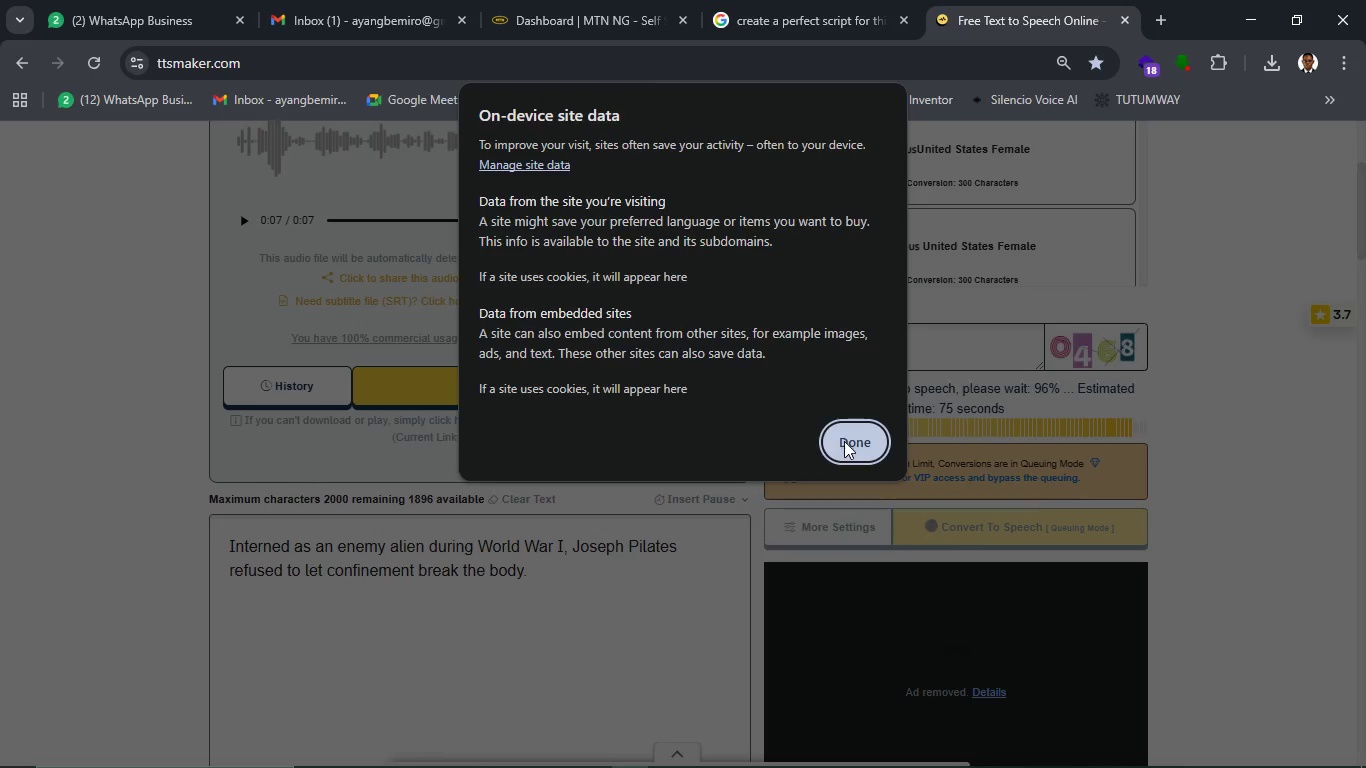 
left_click([844, 441])
 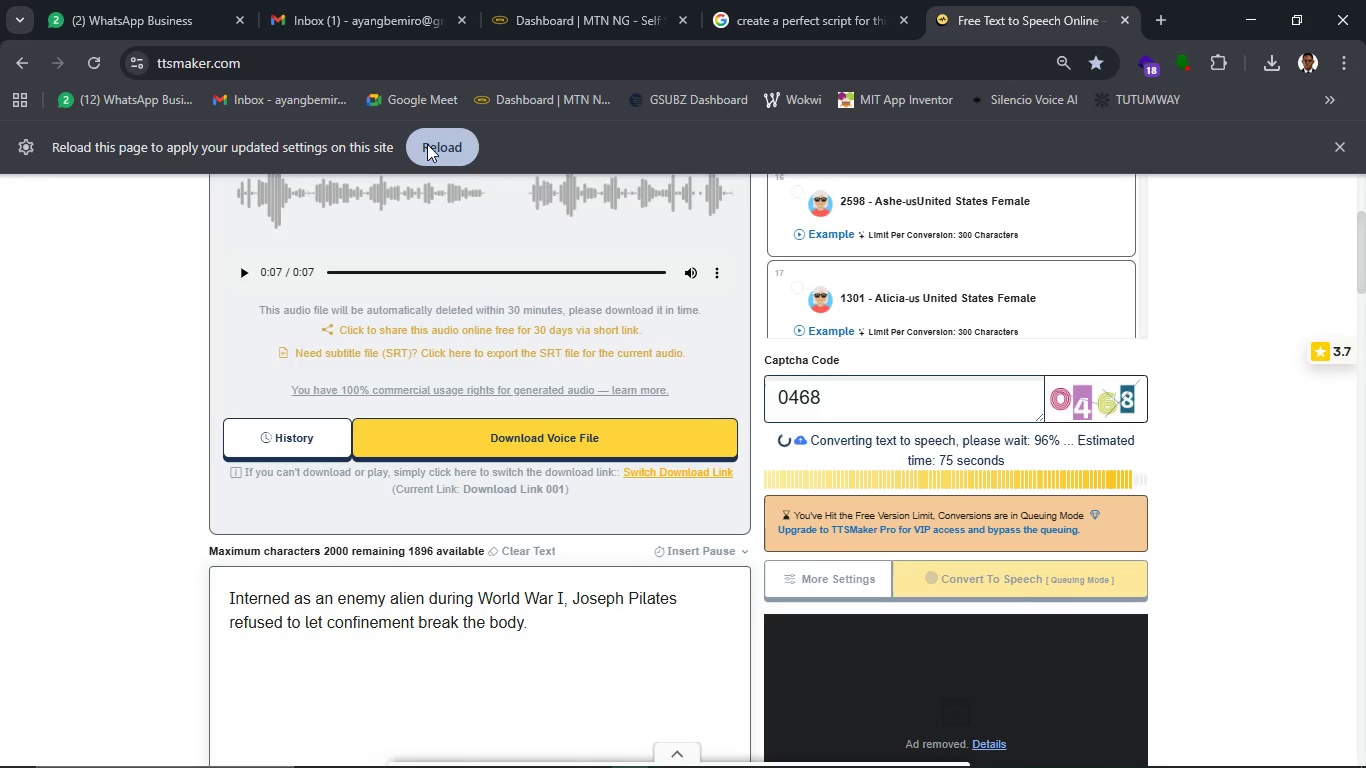 
left_click([427, 144])
 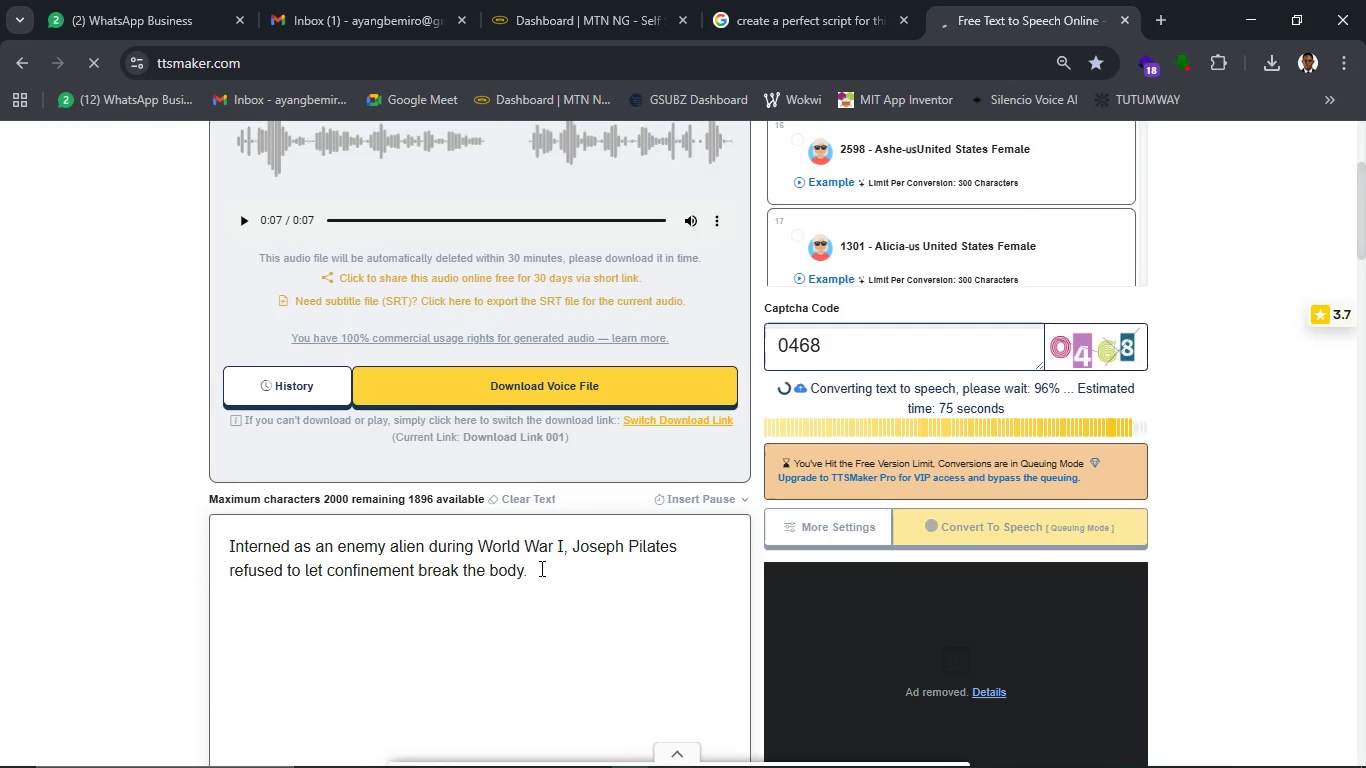 
left_click_drag(start_coordinate=[557, 582], to_coordinate=[205, 524])
 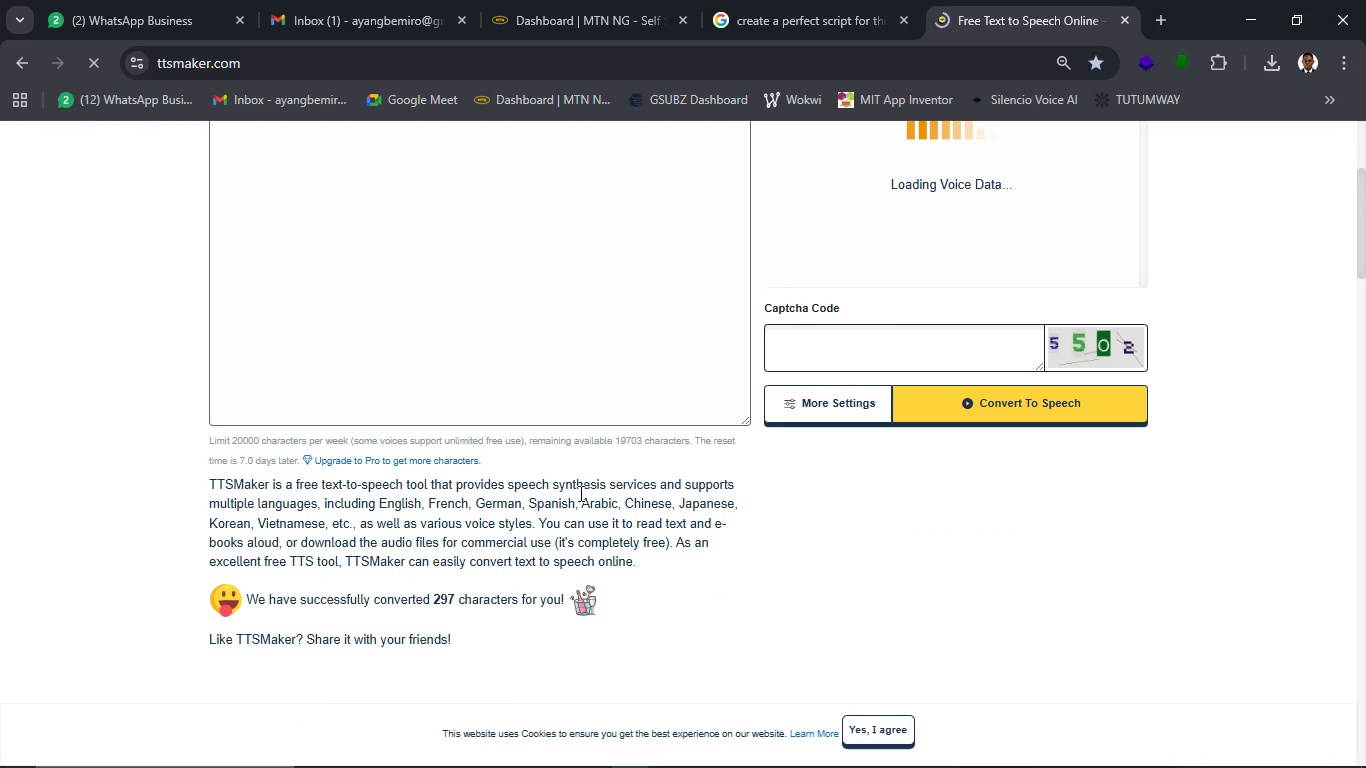 
scroll: coordinate [579, 493], scroll_direction: up, amount: 5.0
 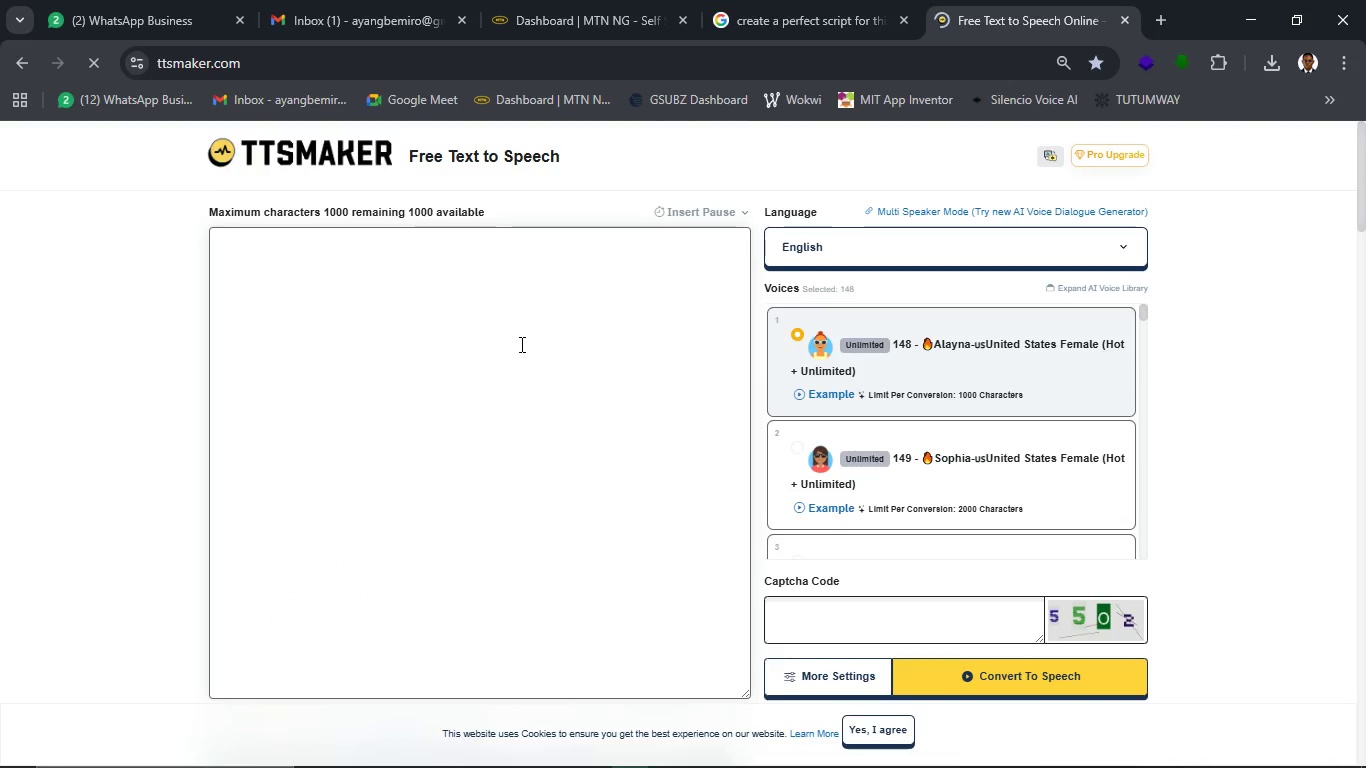 
left_click([520, 344])
 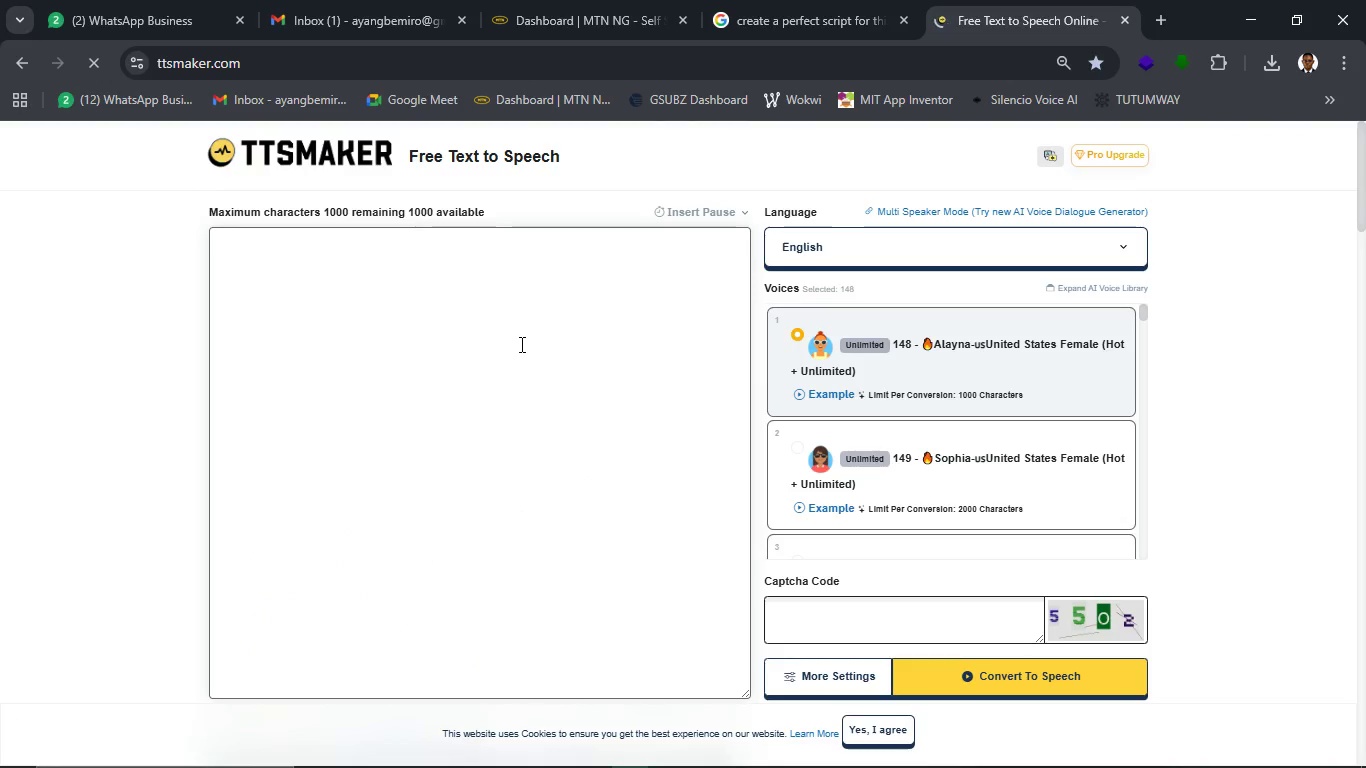 
key(Control+V)
 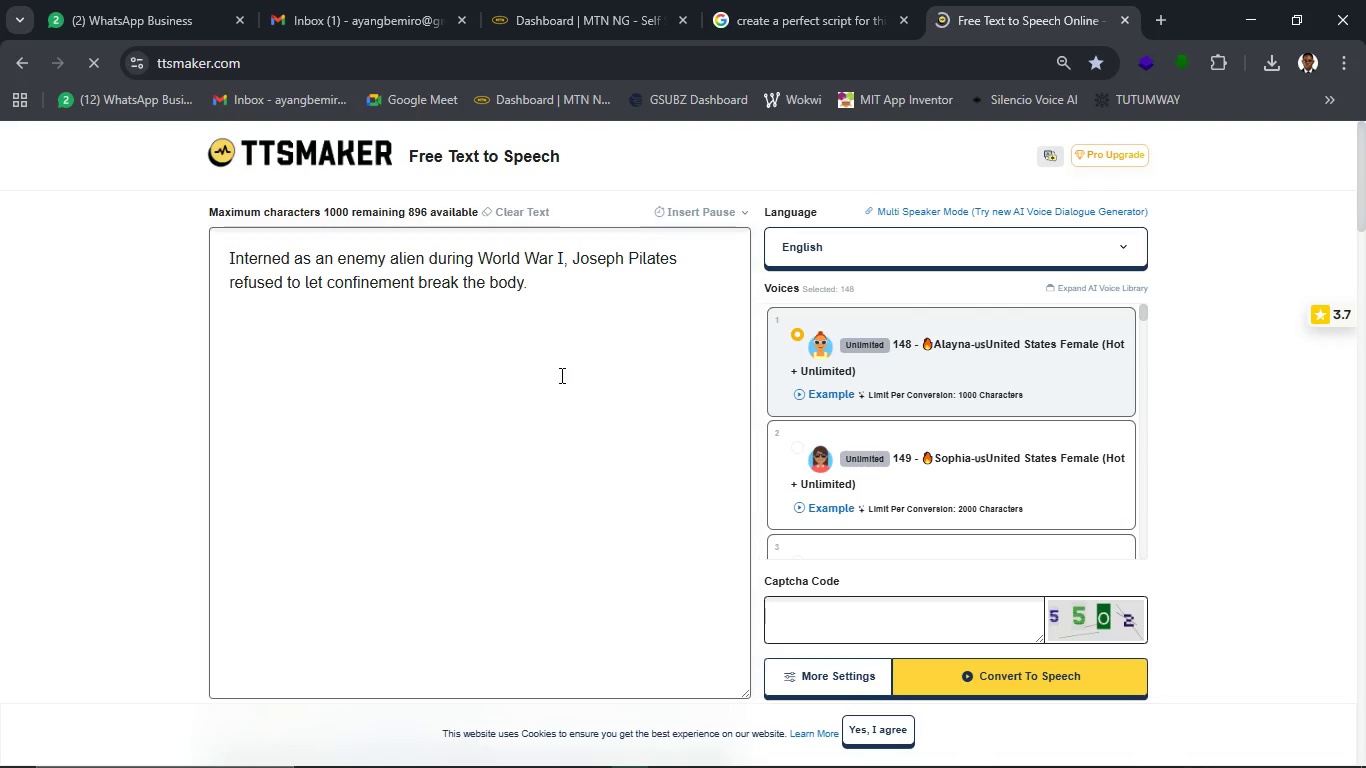 
scroll: coordinate [560, 375], scroll_direction: up, amount: 2.0
 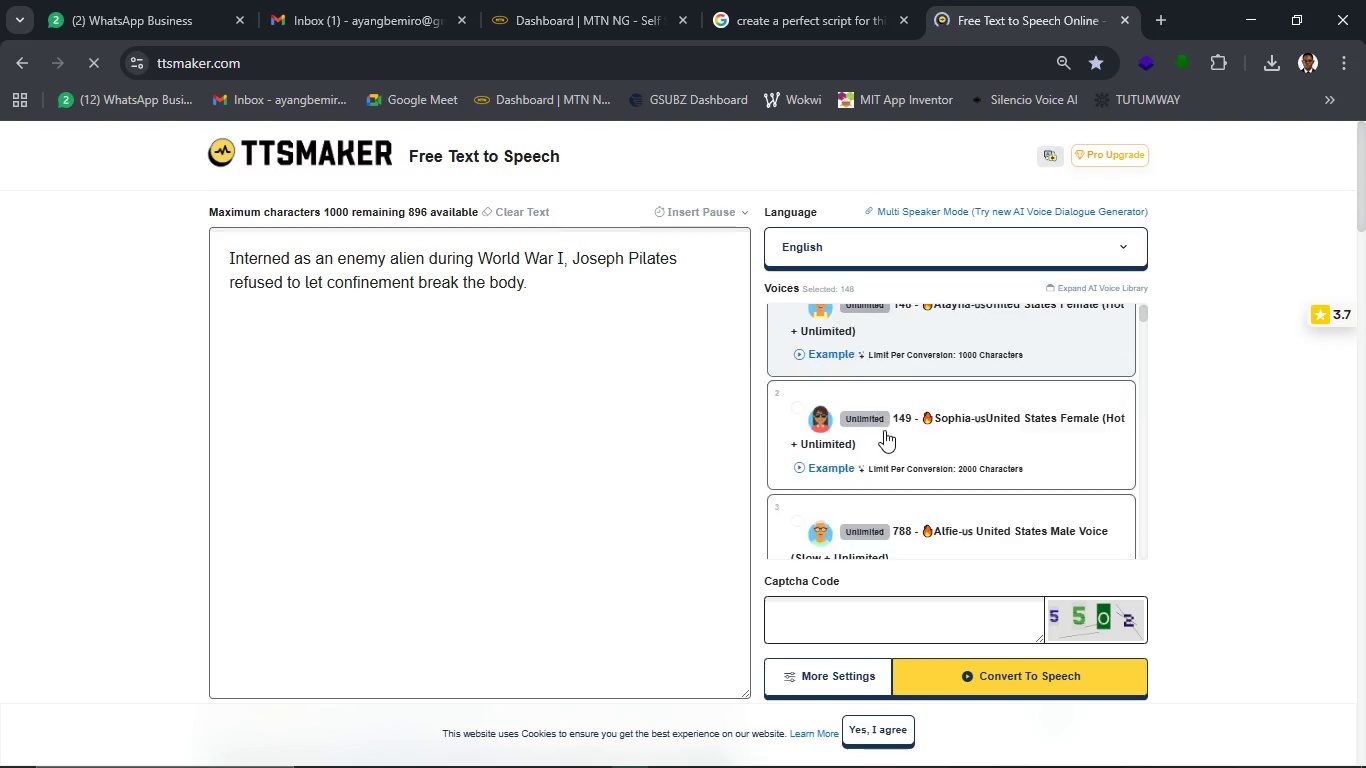 
scroll: coordinate [885, 433], scroll_direction: down, amount: 9.0
 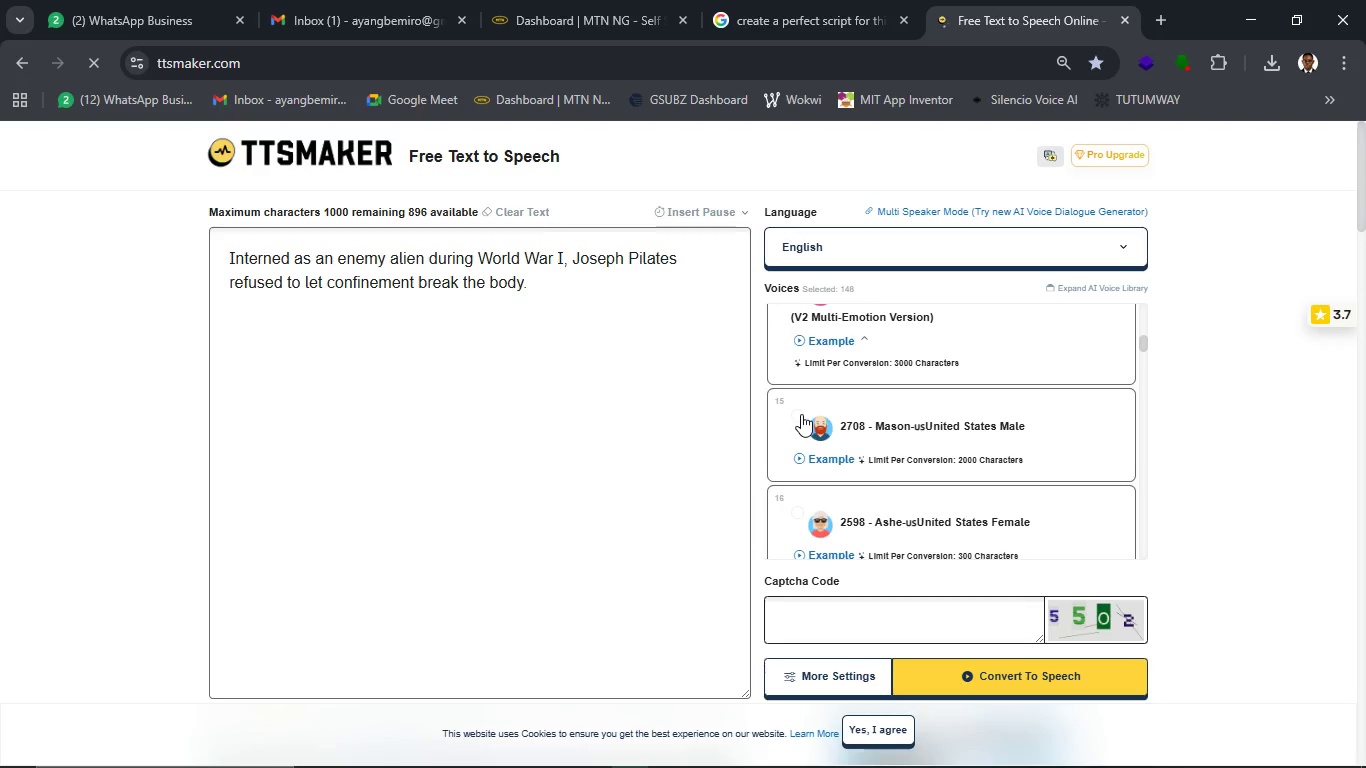 
left_click([801, 414])
 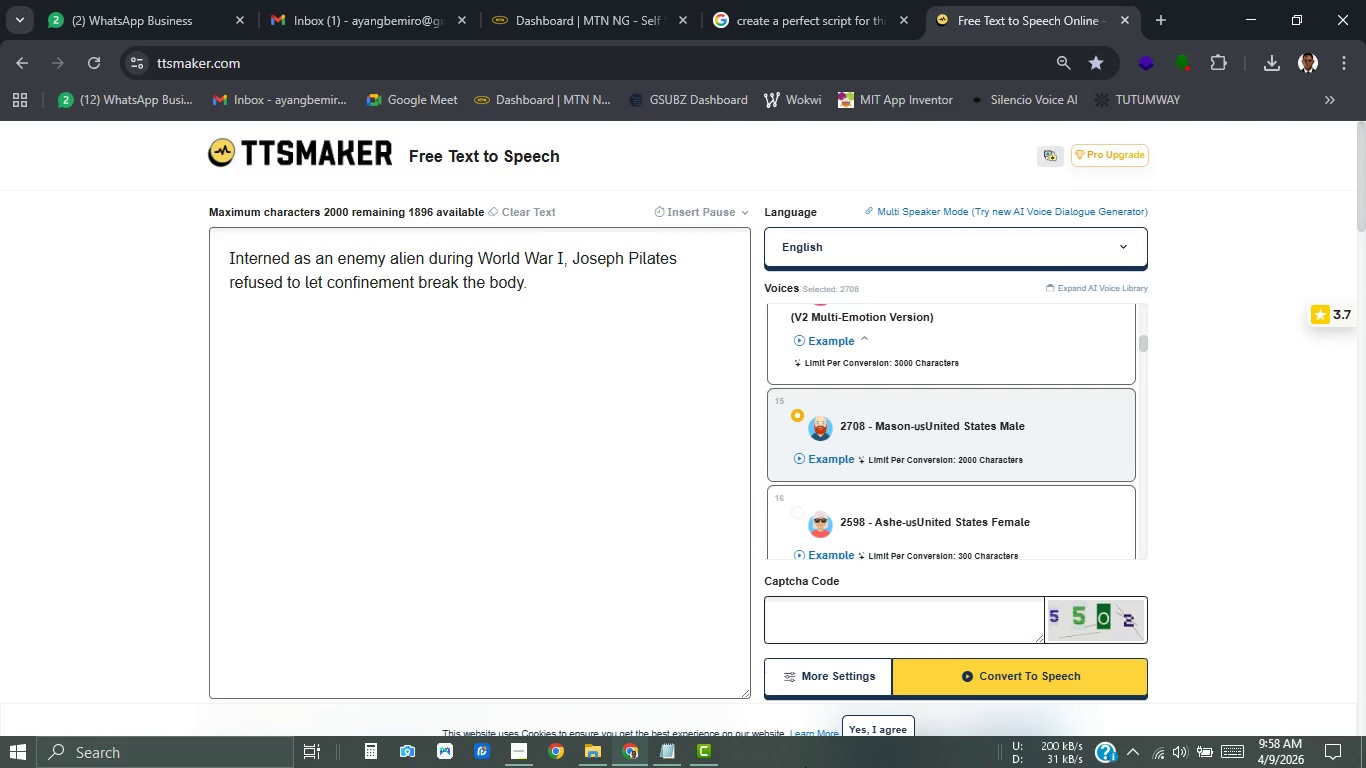 
left_click([871, 598])
 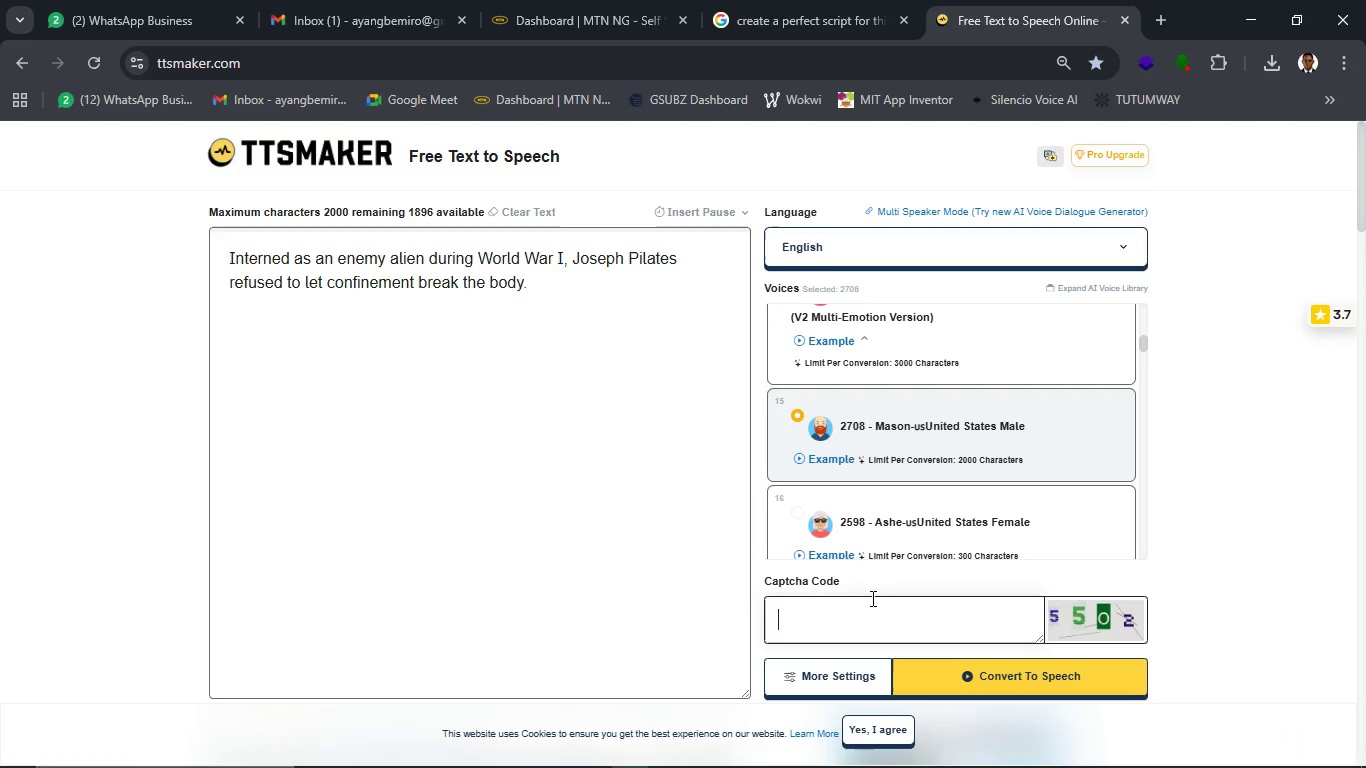 
type(5502)
 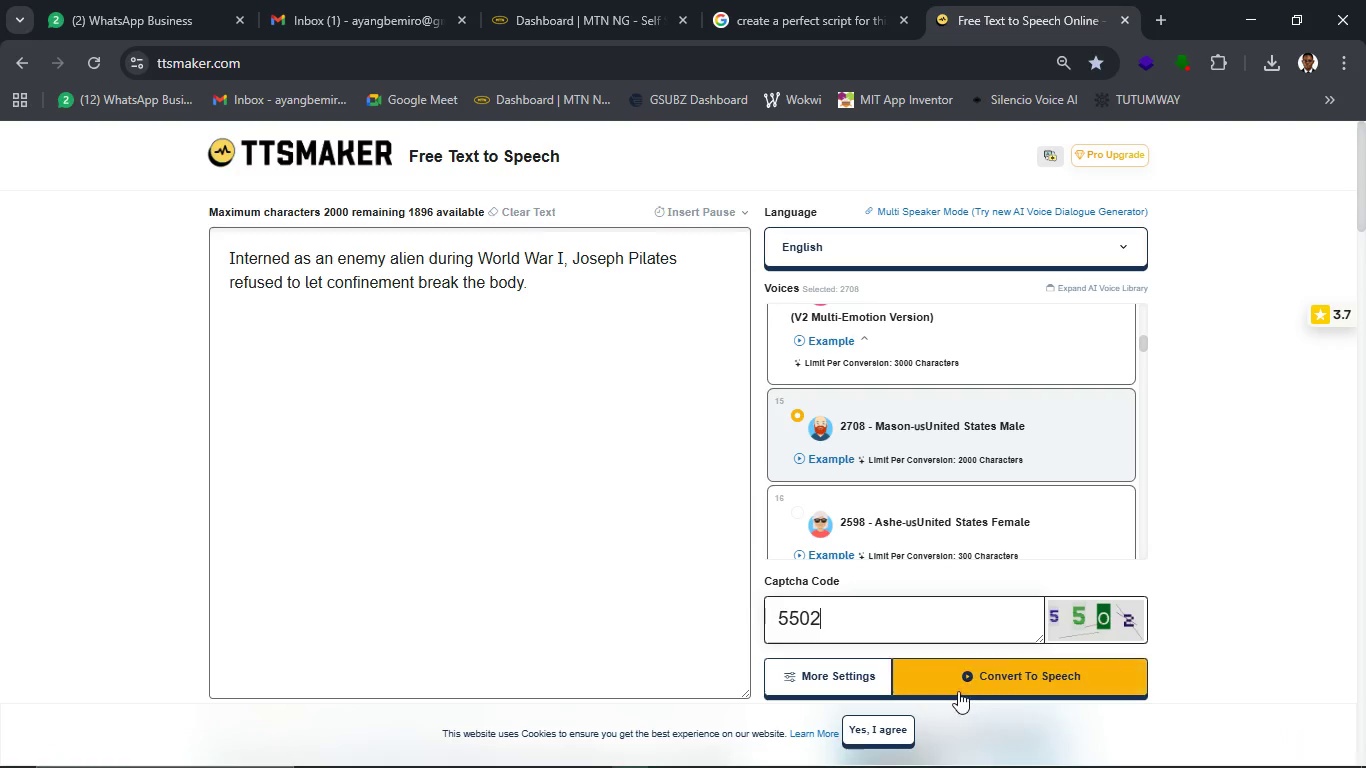 
left_click([958, 691])
 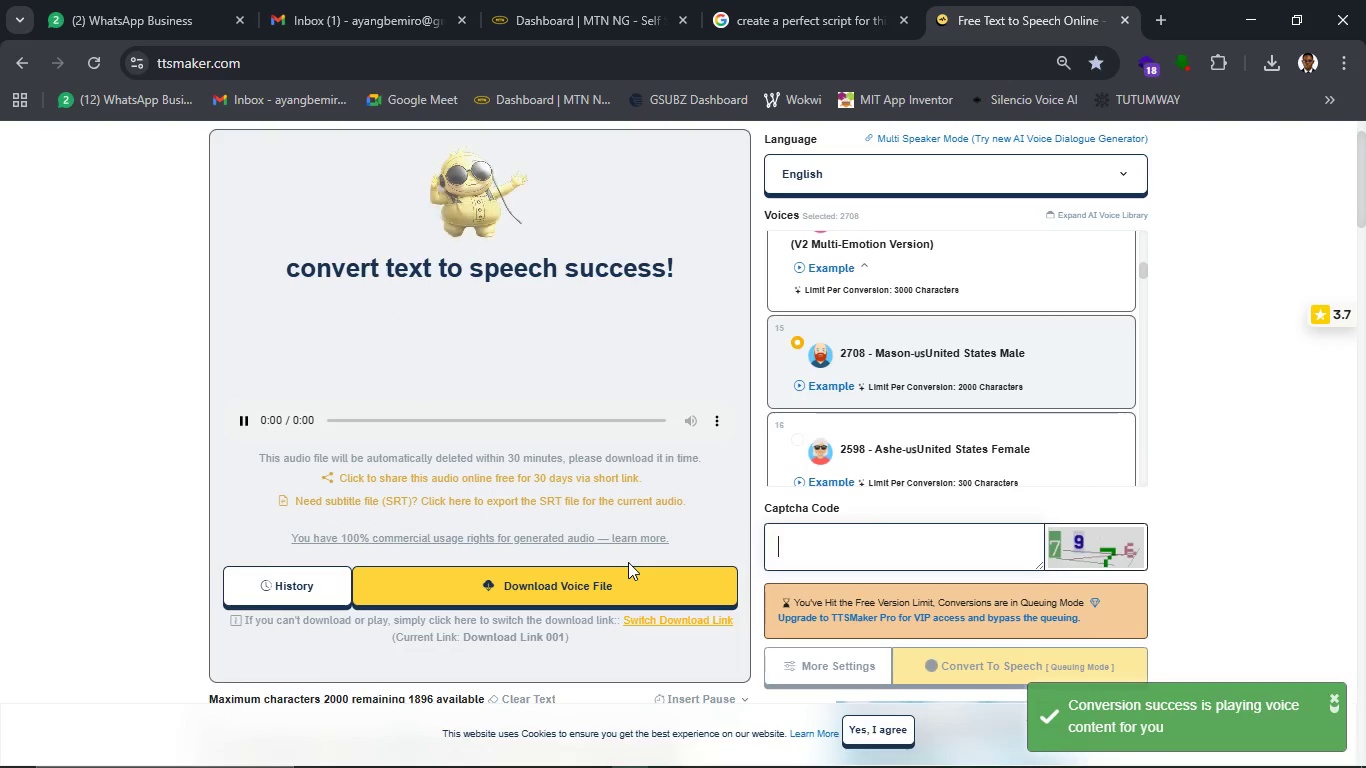 
wait(6.64)
 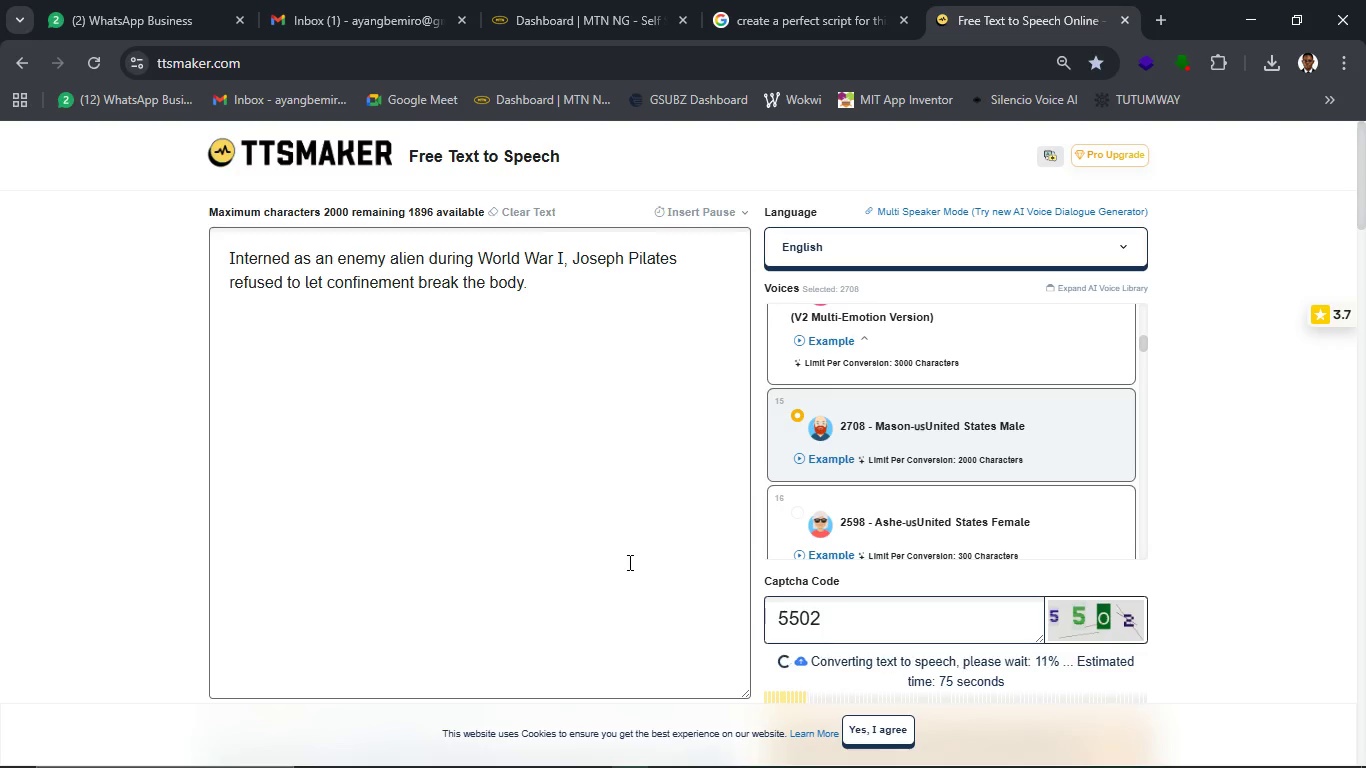 
scroll: coordinate [628, 562], scroll_direction: down, amount: 2.0
 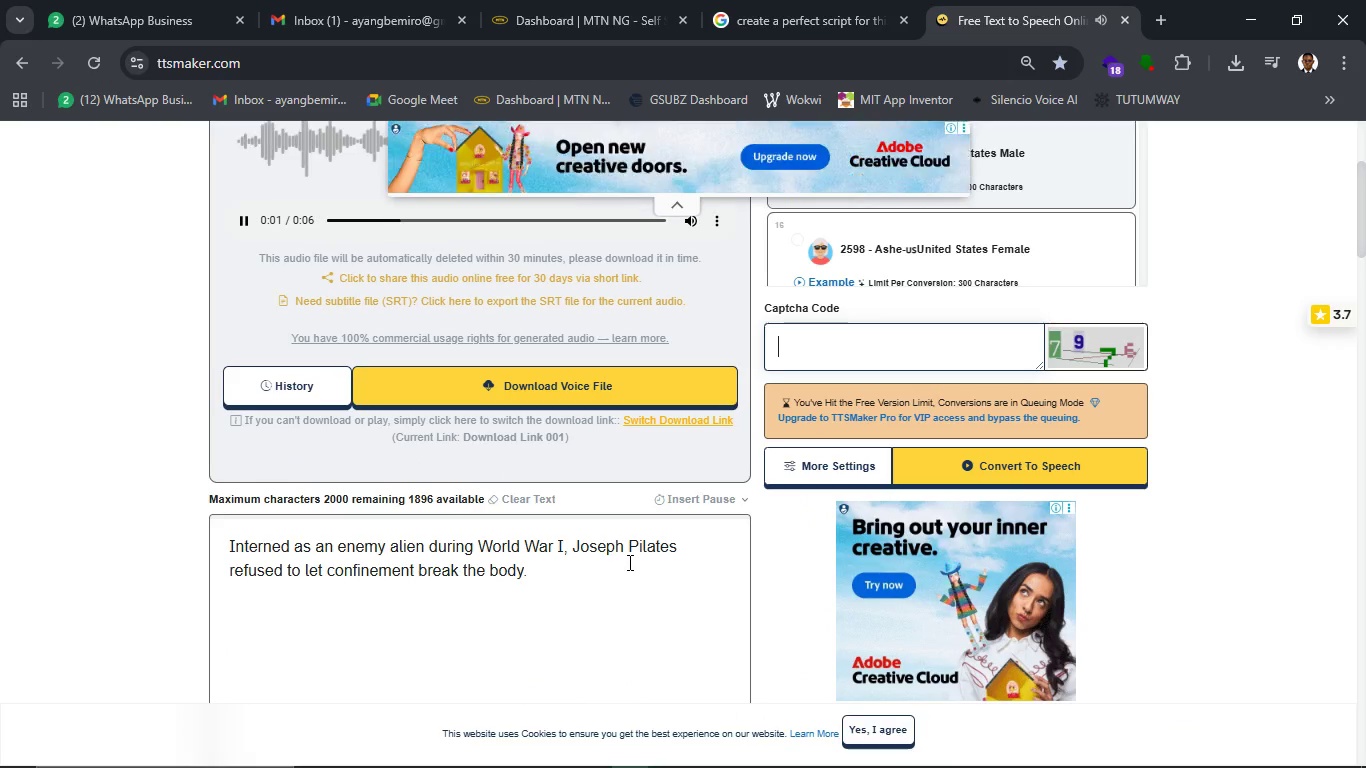 
scroll: coordinate [628, 562], scroll_direction: up, amount: 1.0
 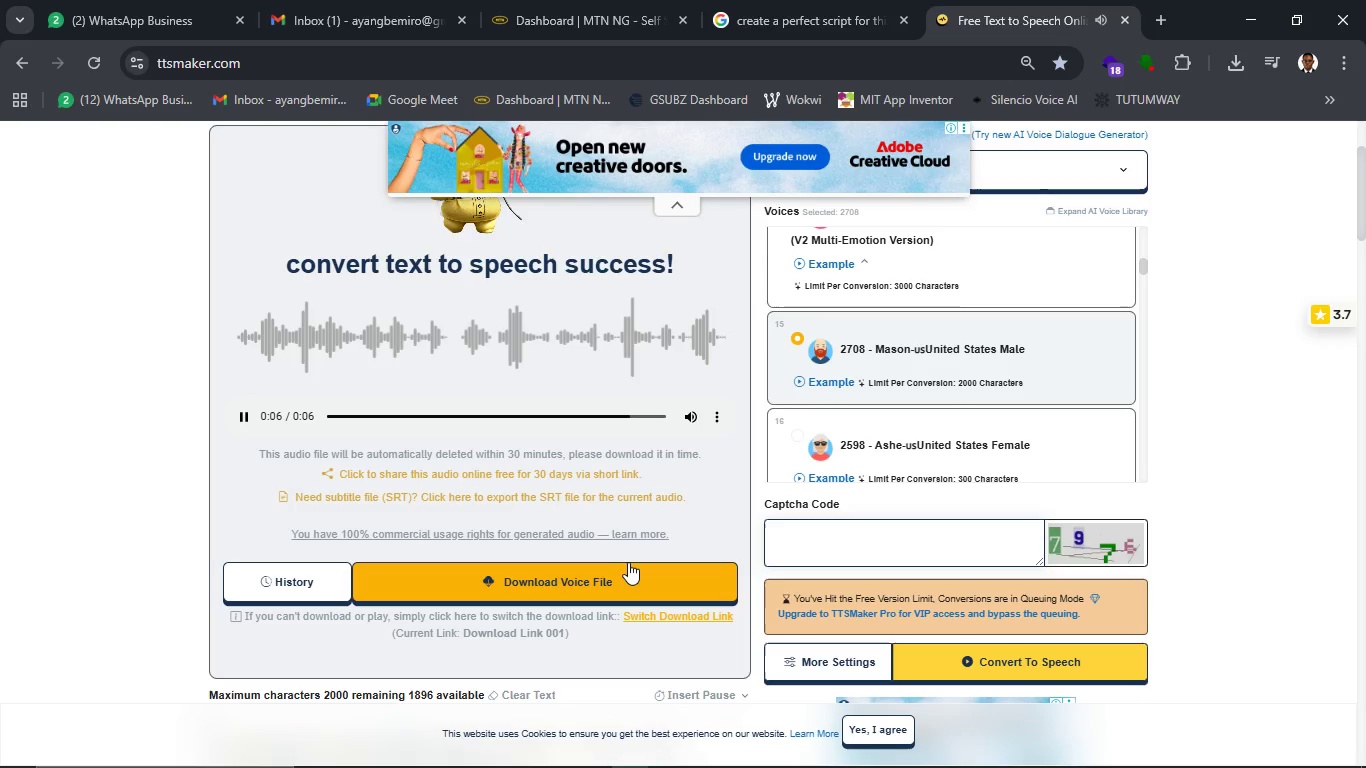 
wait(6.03)
 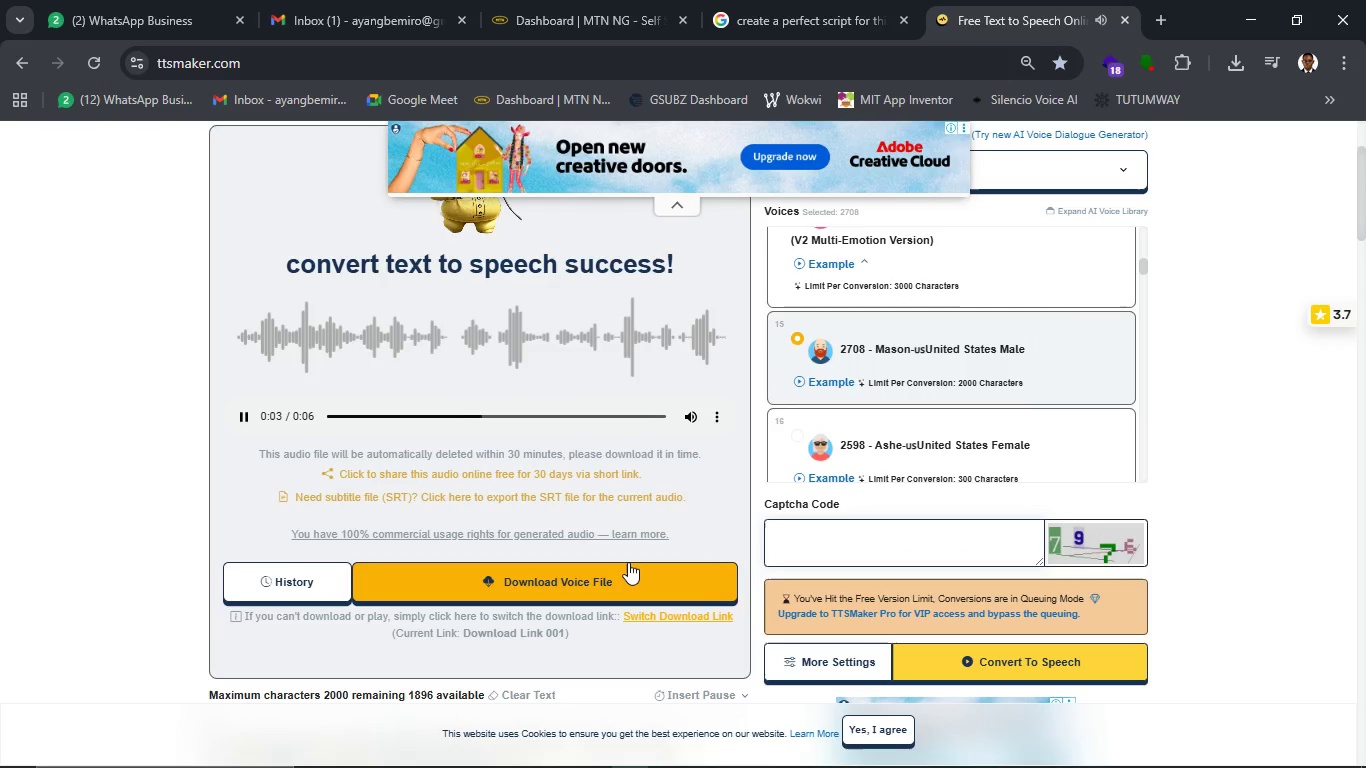 
left_click([622, 583])
 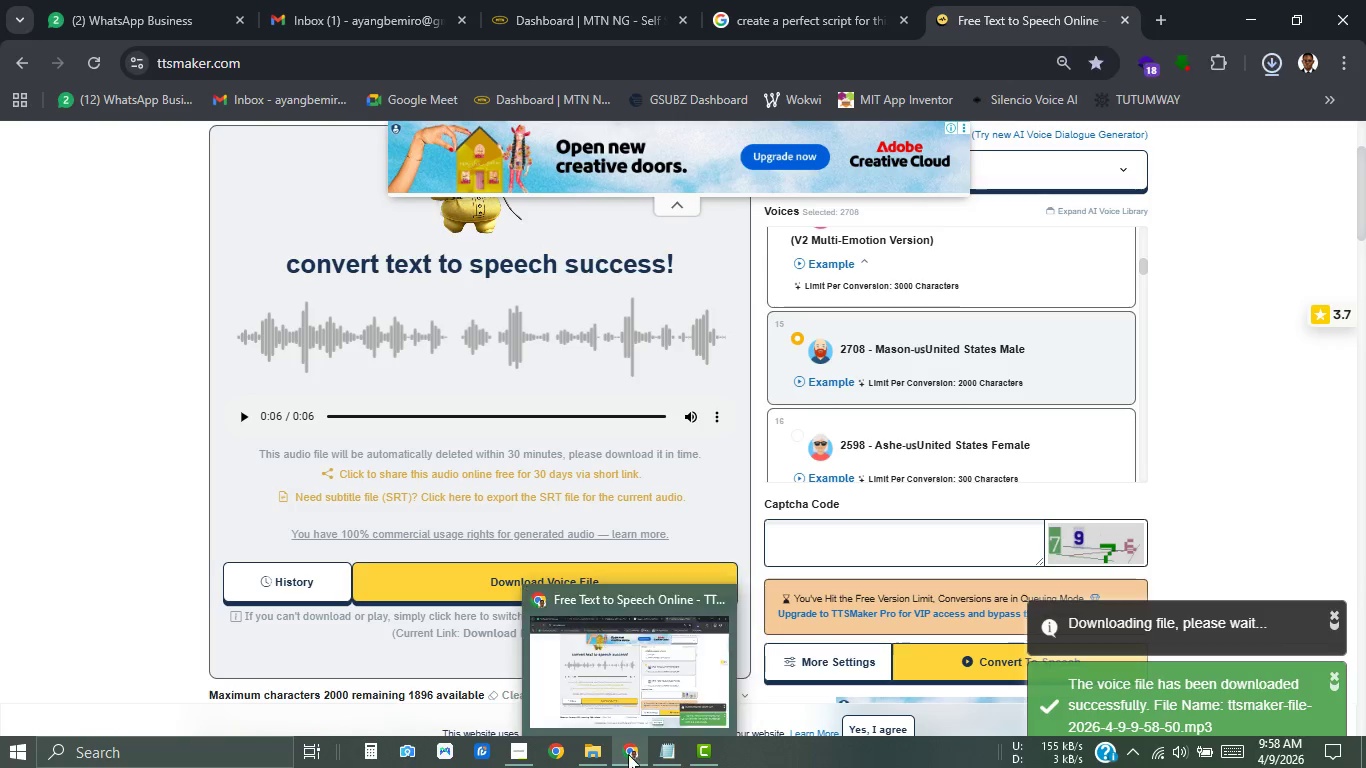 
left_click([628, 754])
 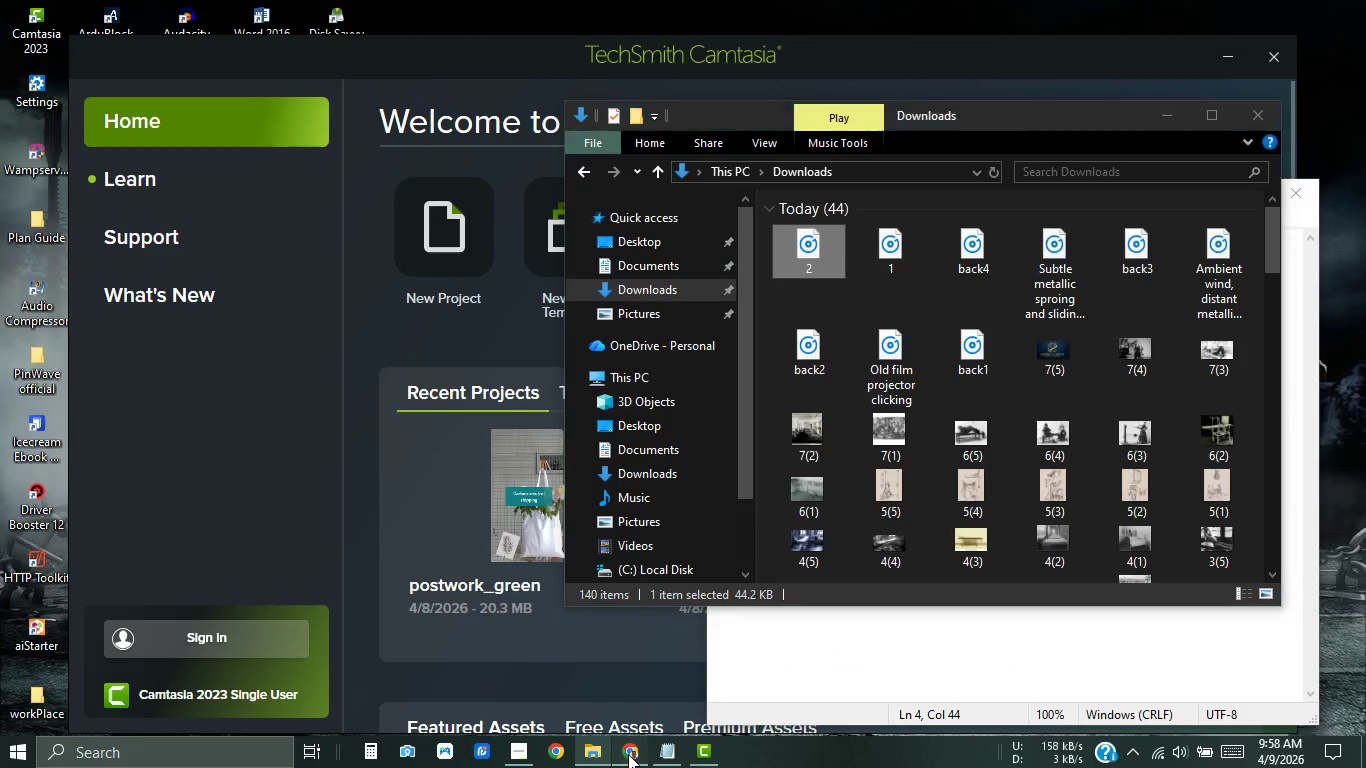 
left_click([628, 754])
 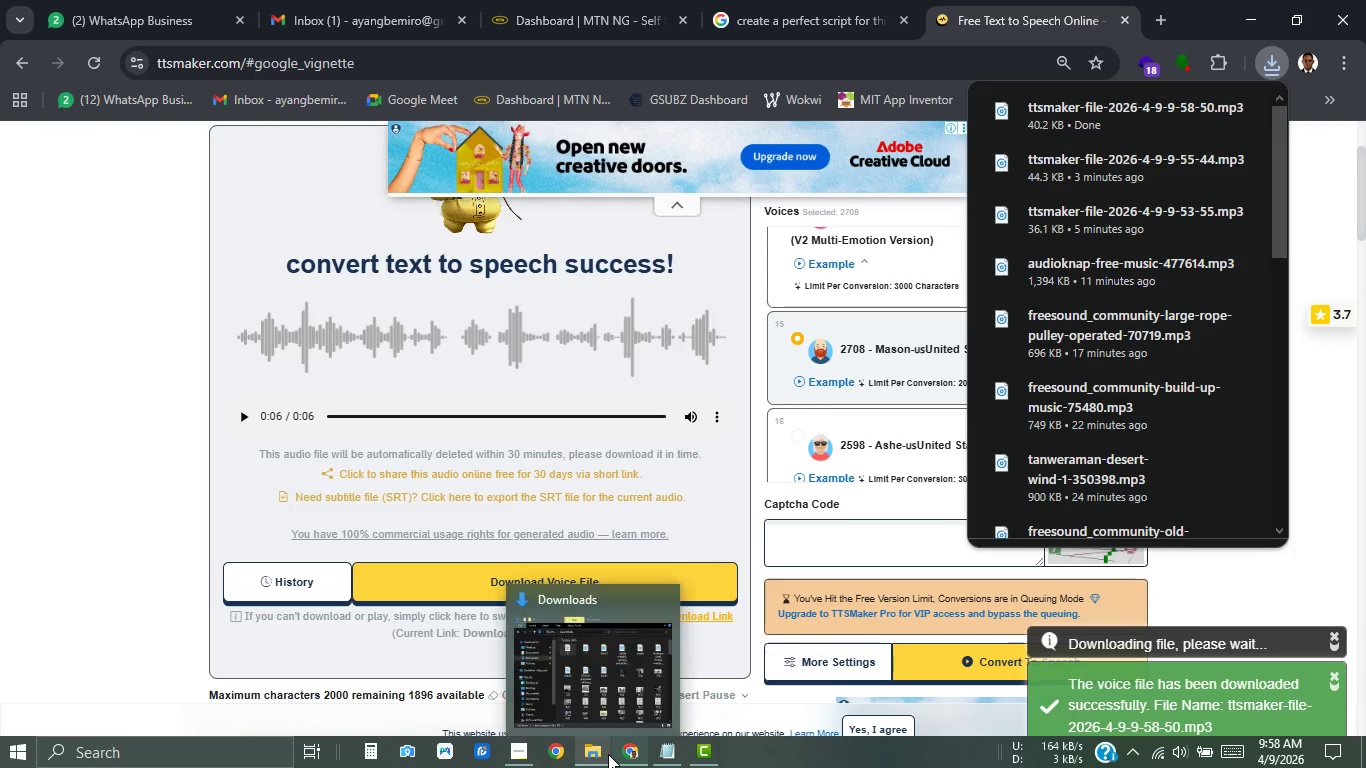 
left_click([608, 754])
 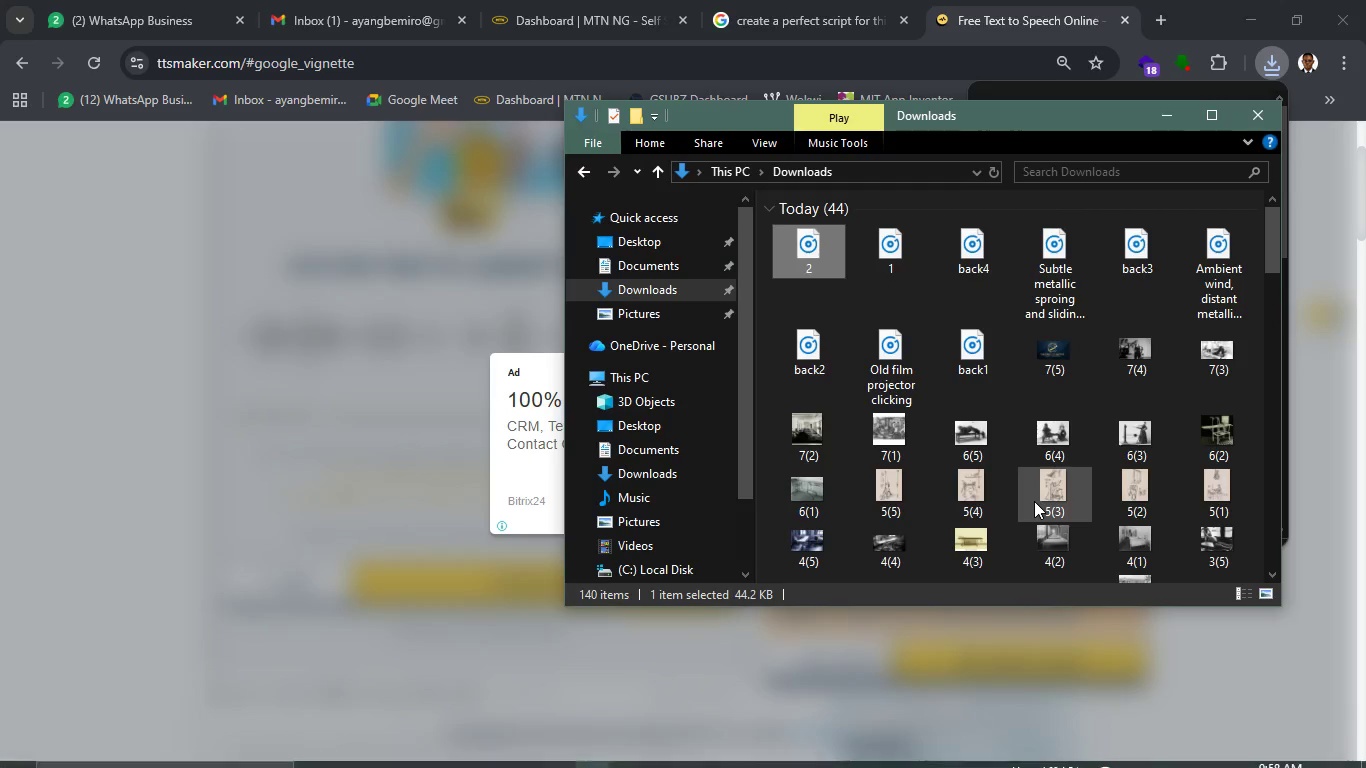 
key(Control+R)
 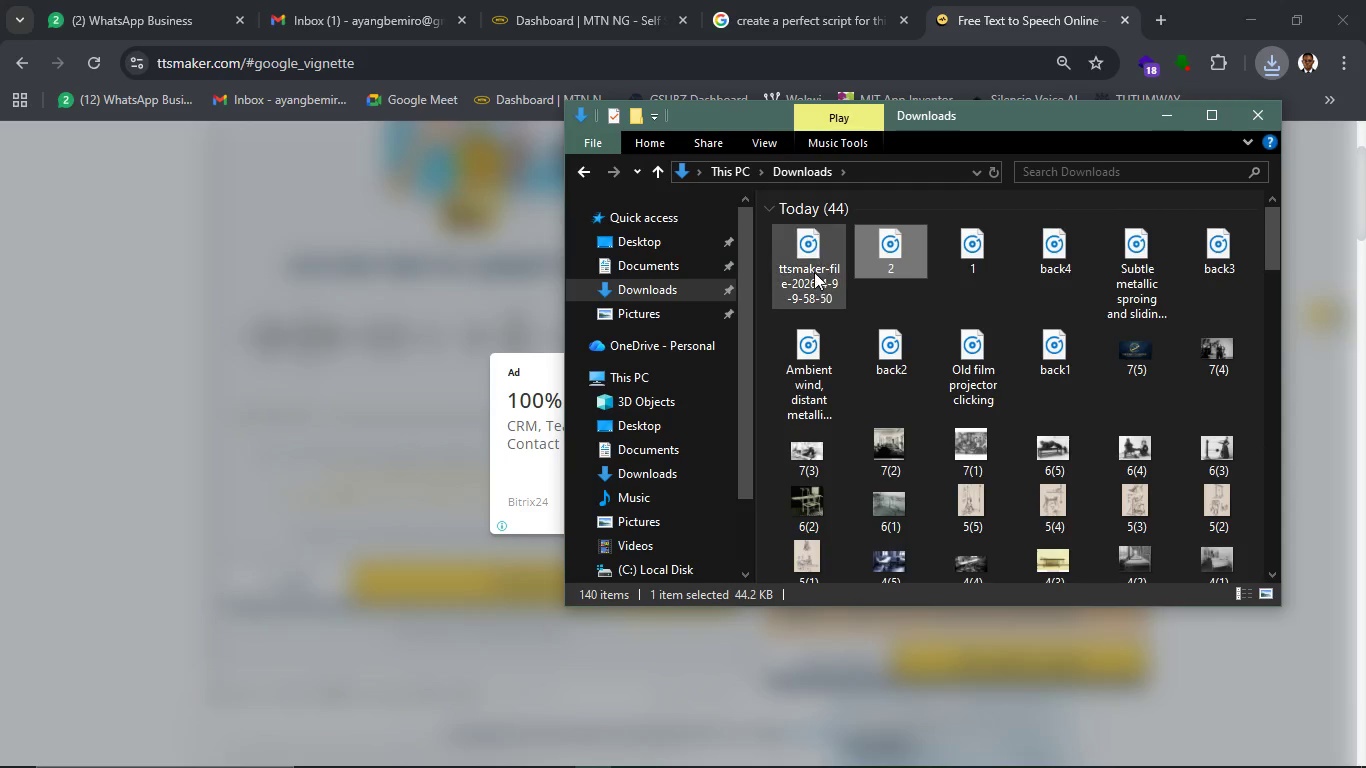 
left_click([812, 271])
 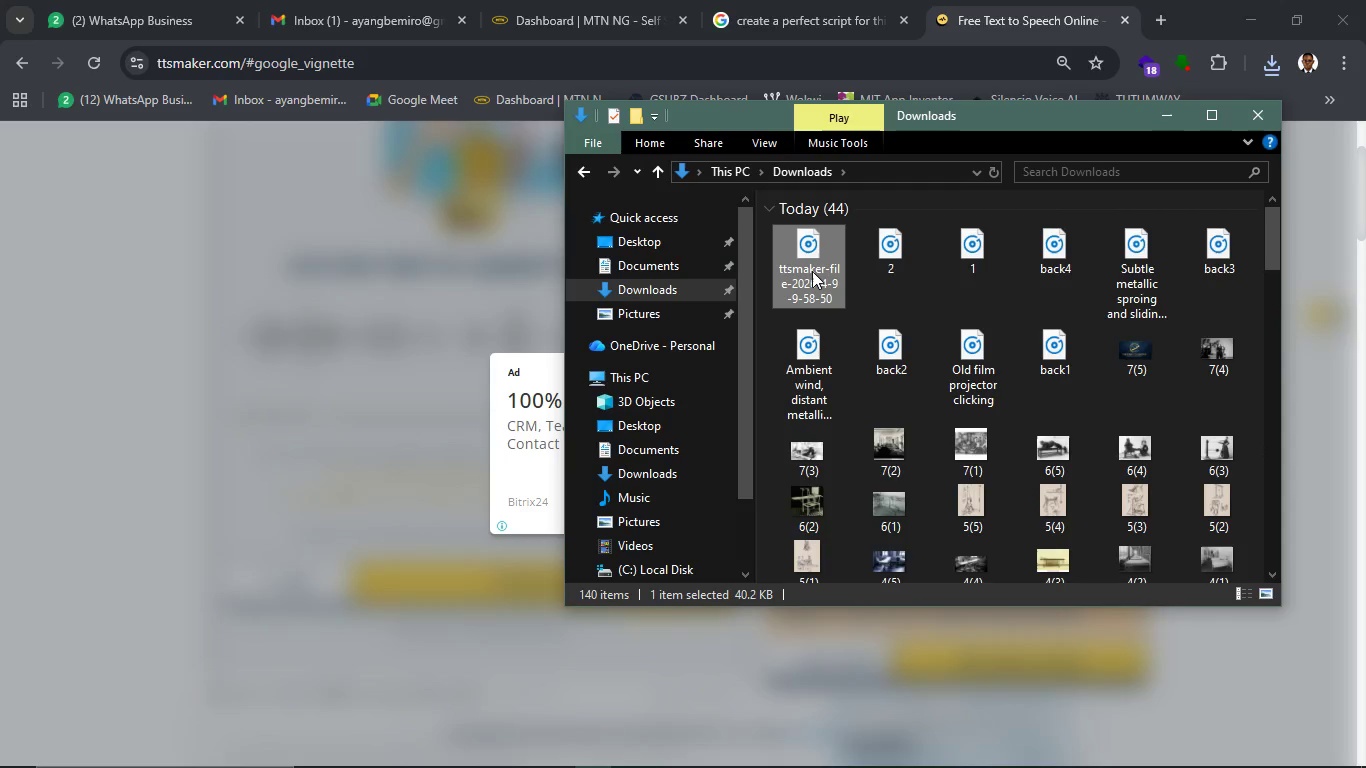 
key(F2)
 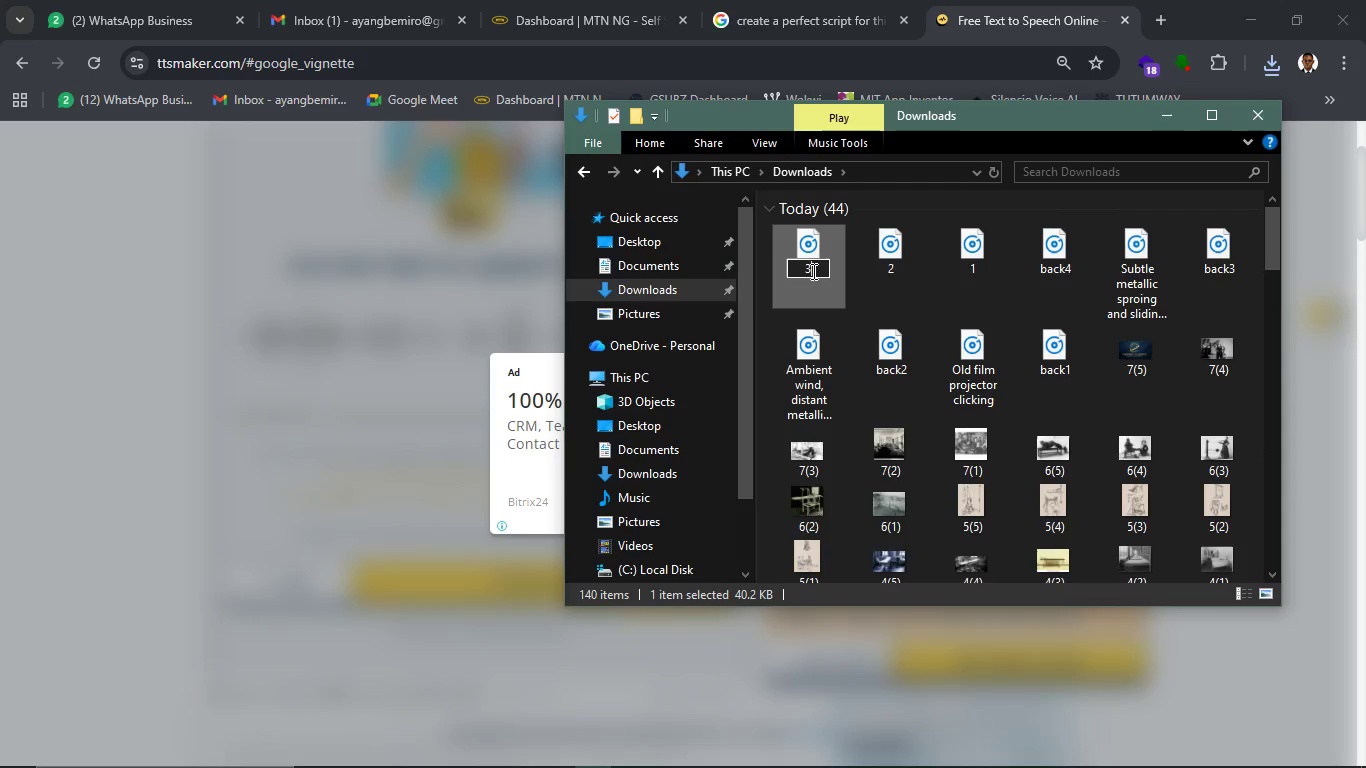 
key(3)
 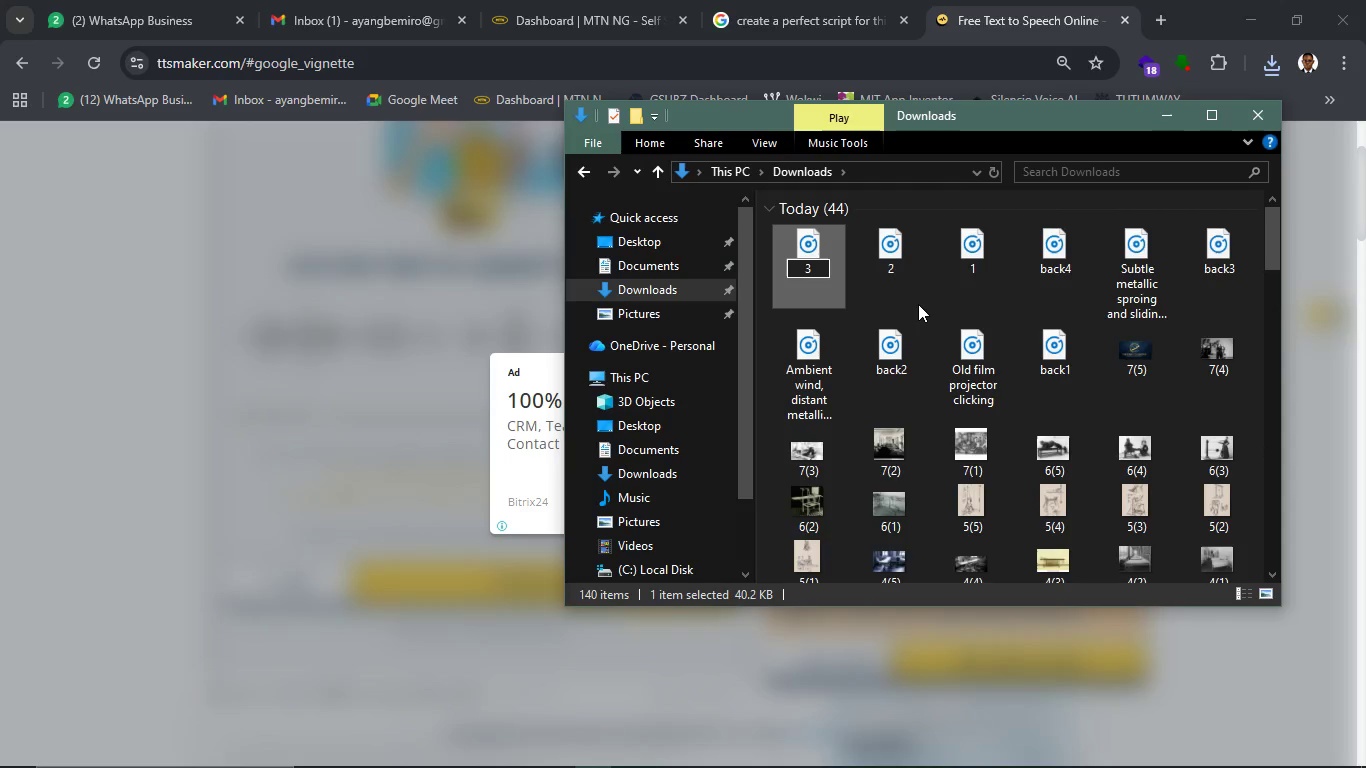 
left_click([916, 304])
 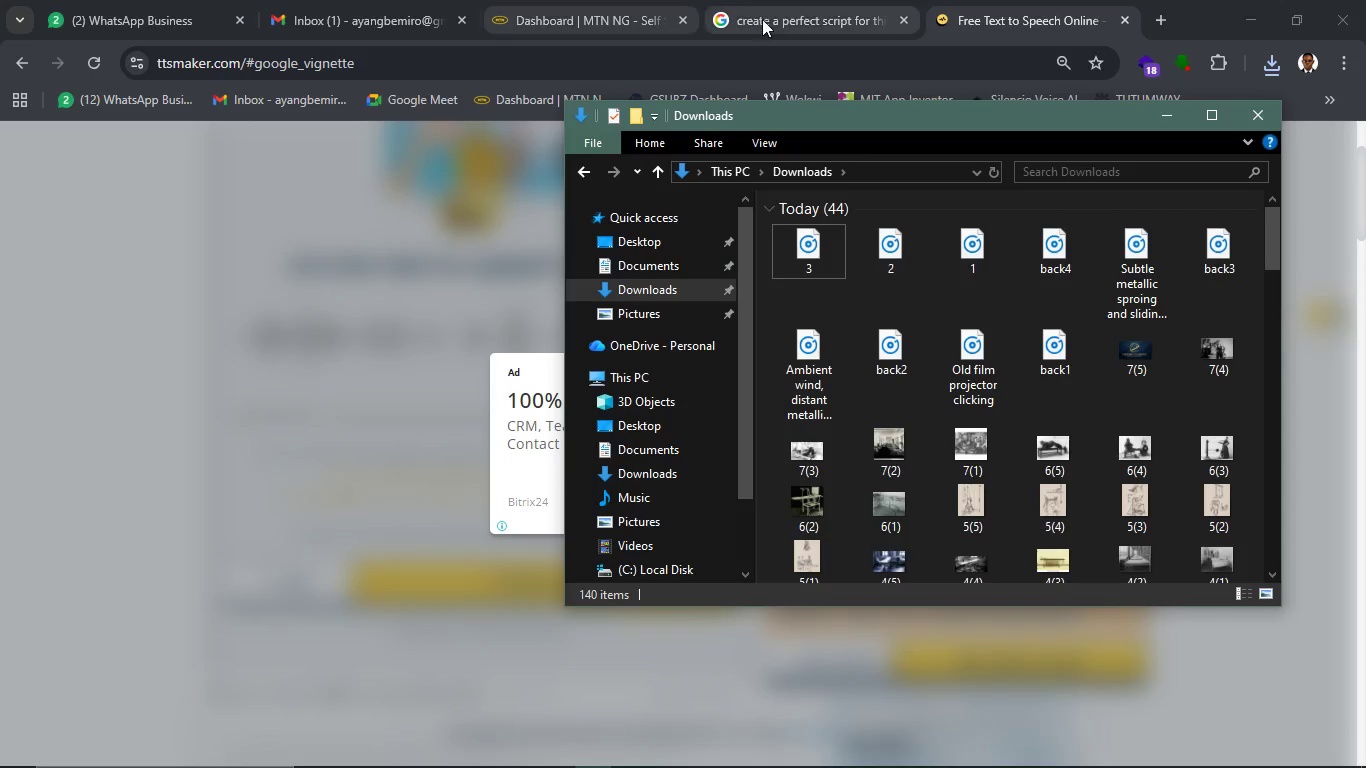 
left_click([771, 19])
 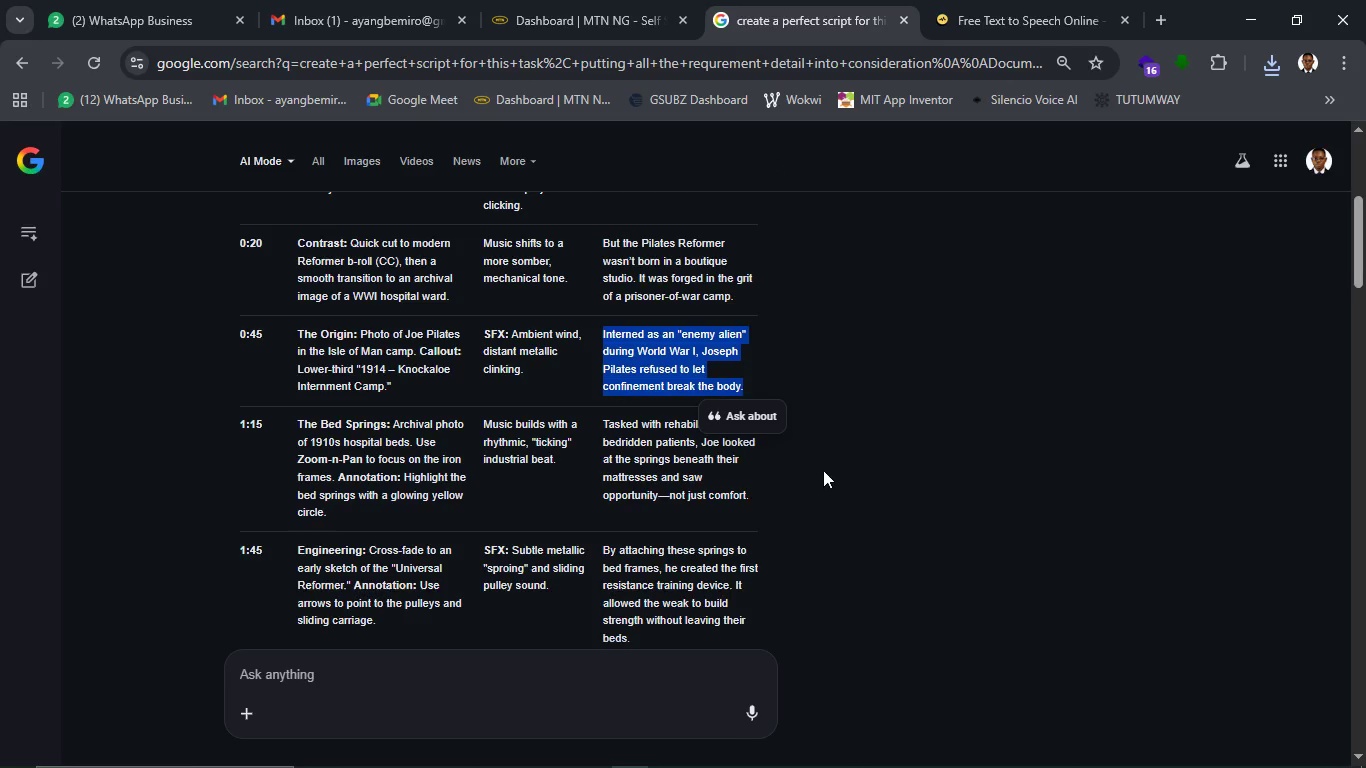 
scroll: coordinate [823, 470], scroll_direction: down, amount: 1.0
 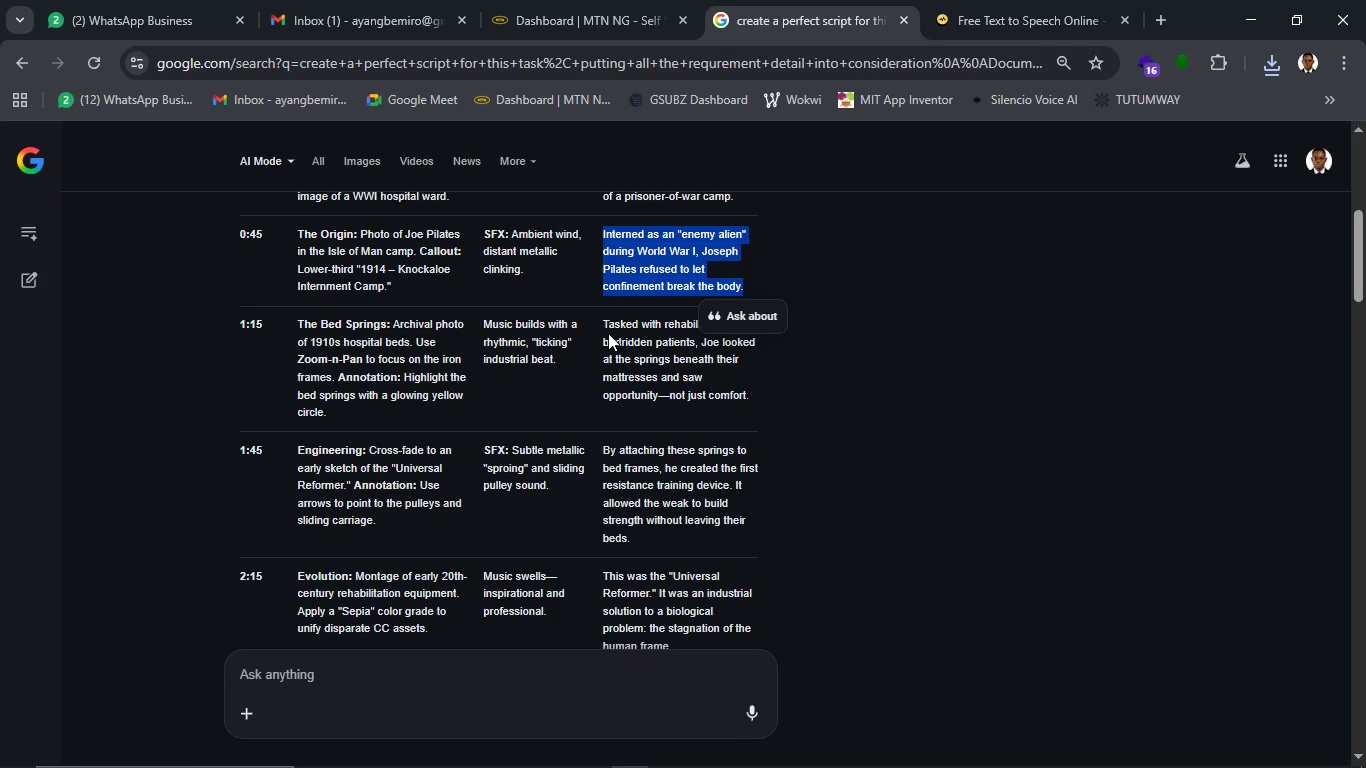 
left_click([607, 330])
 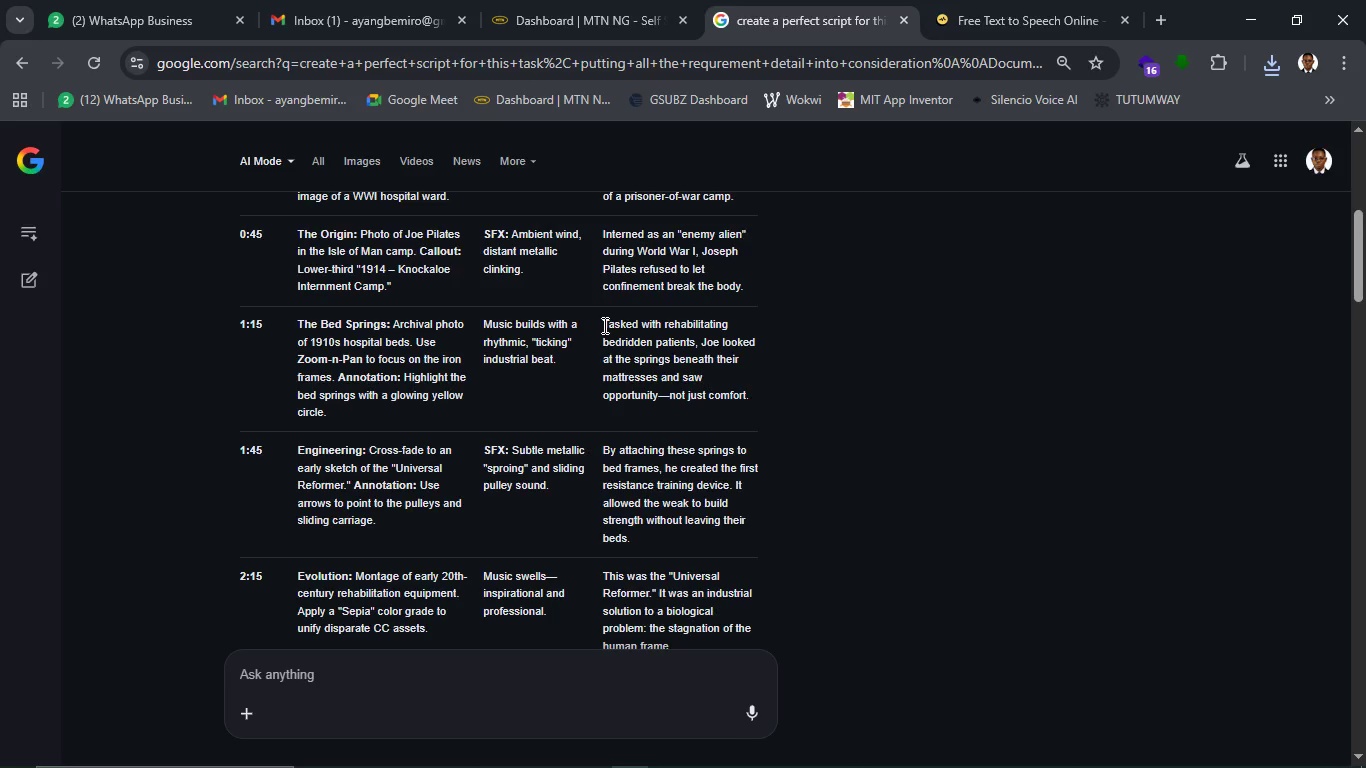 
left_click_drag(start_coordinate=[603, 325], to_coordinate=[744, 392])
 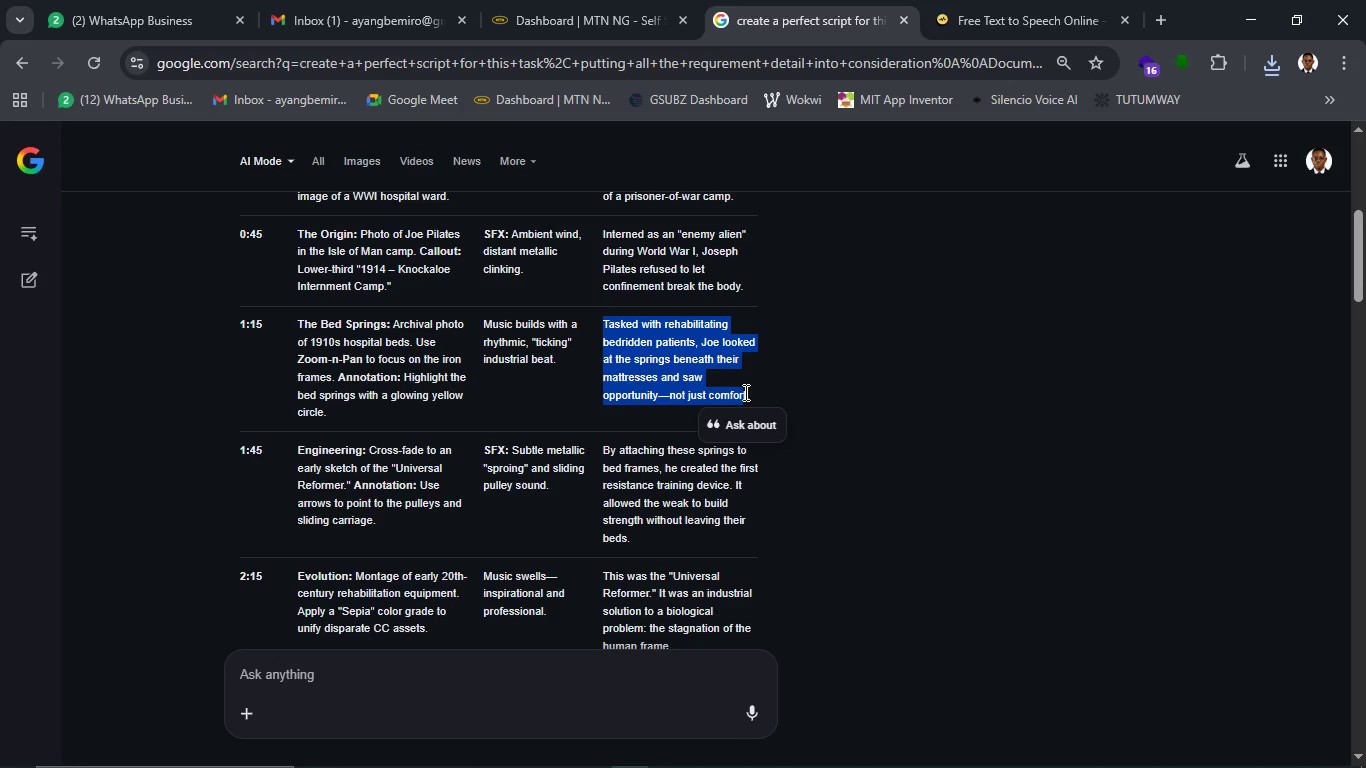 
key(Control+C)
 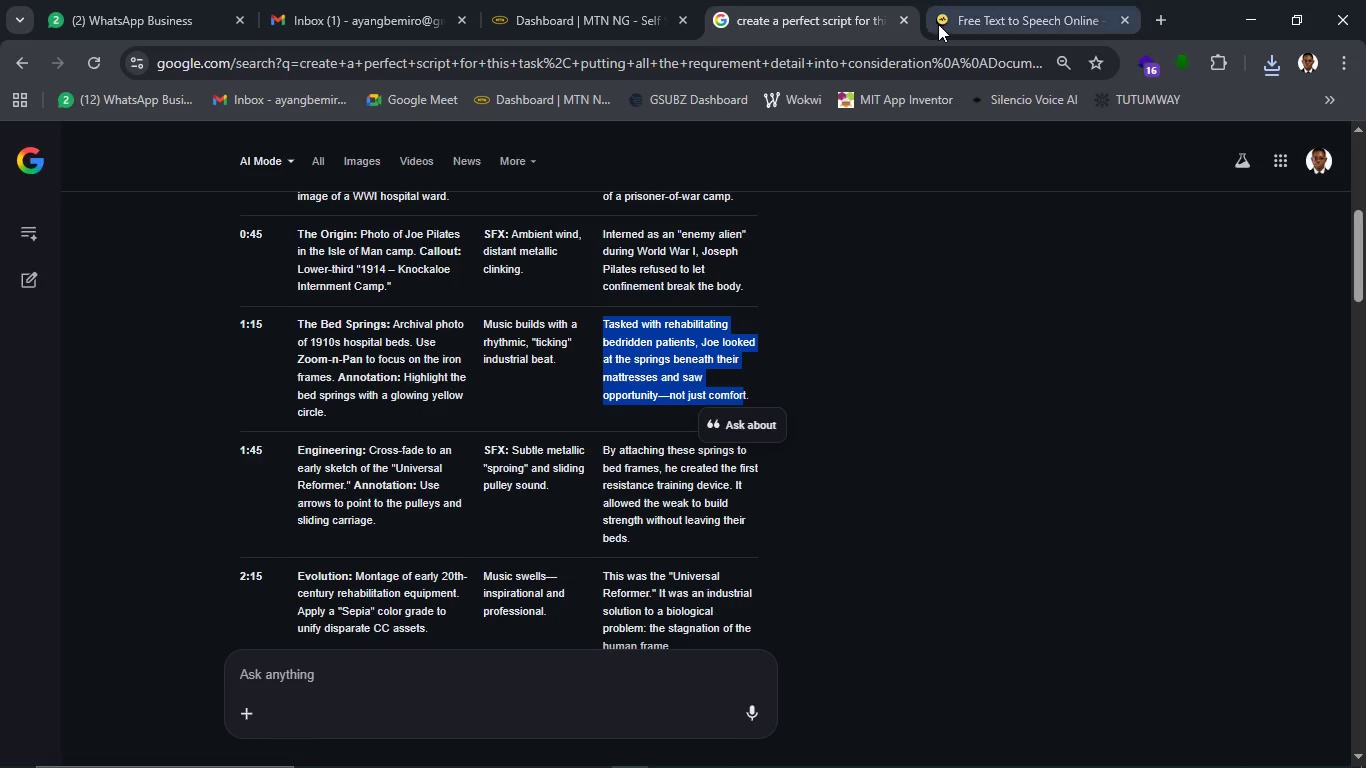 
left_click([938, 24])
 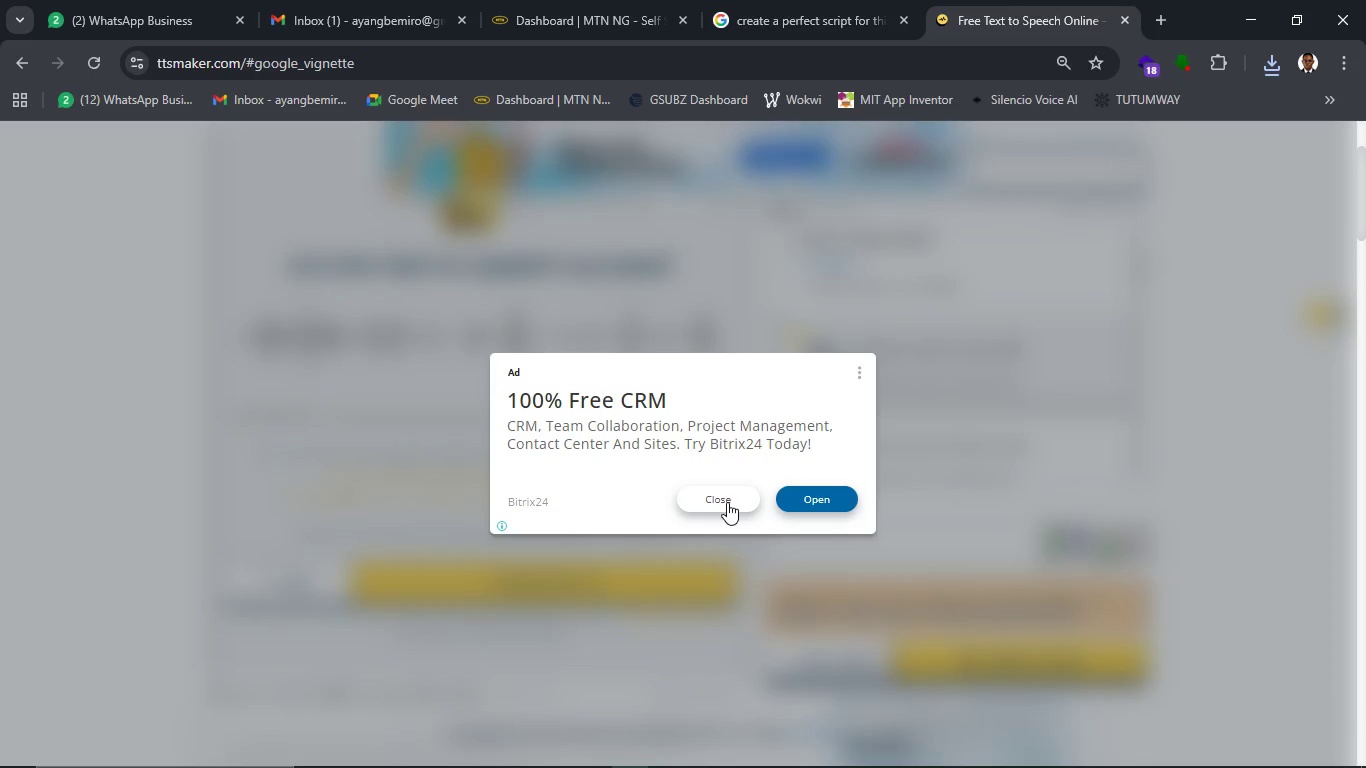 
left_click([727, 502])
 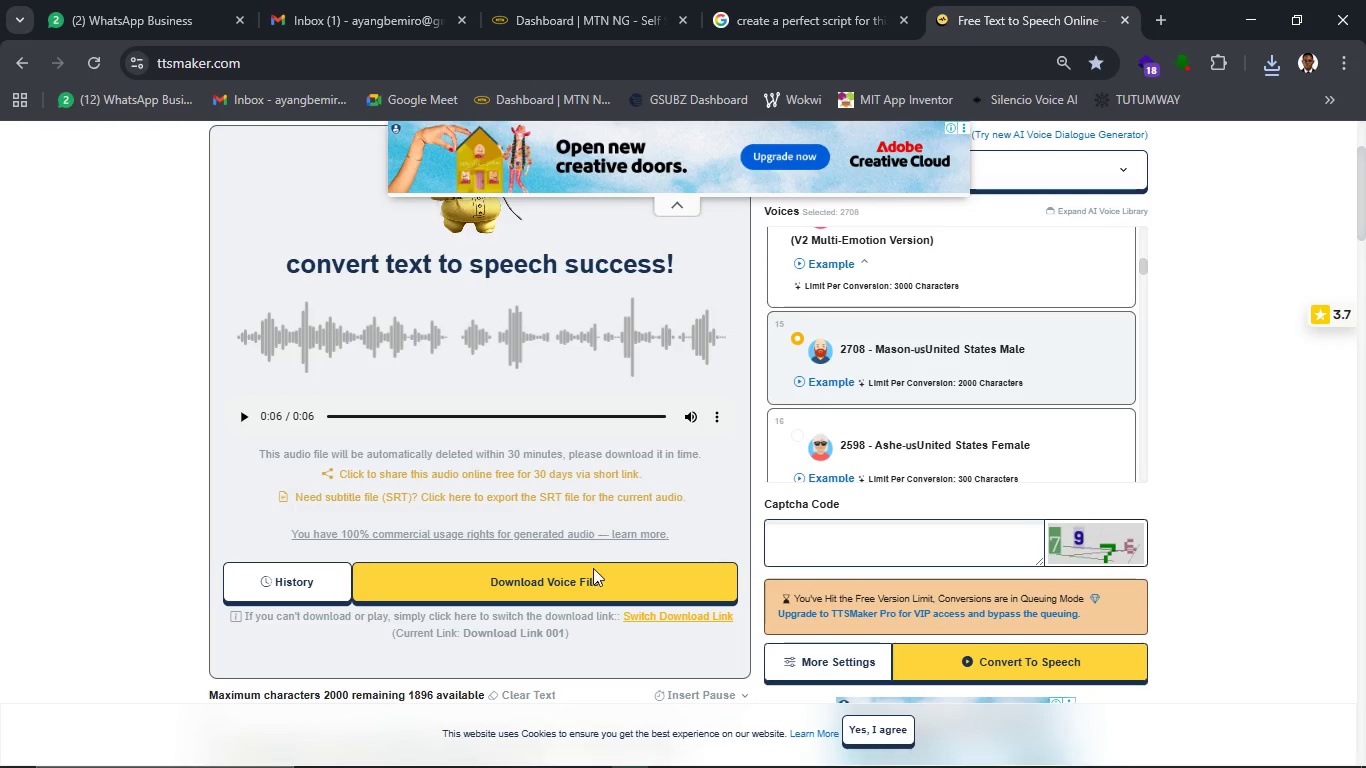 
scroll: coordinate [593, 568], scroll_direction: down, amount: 3.0
 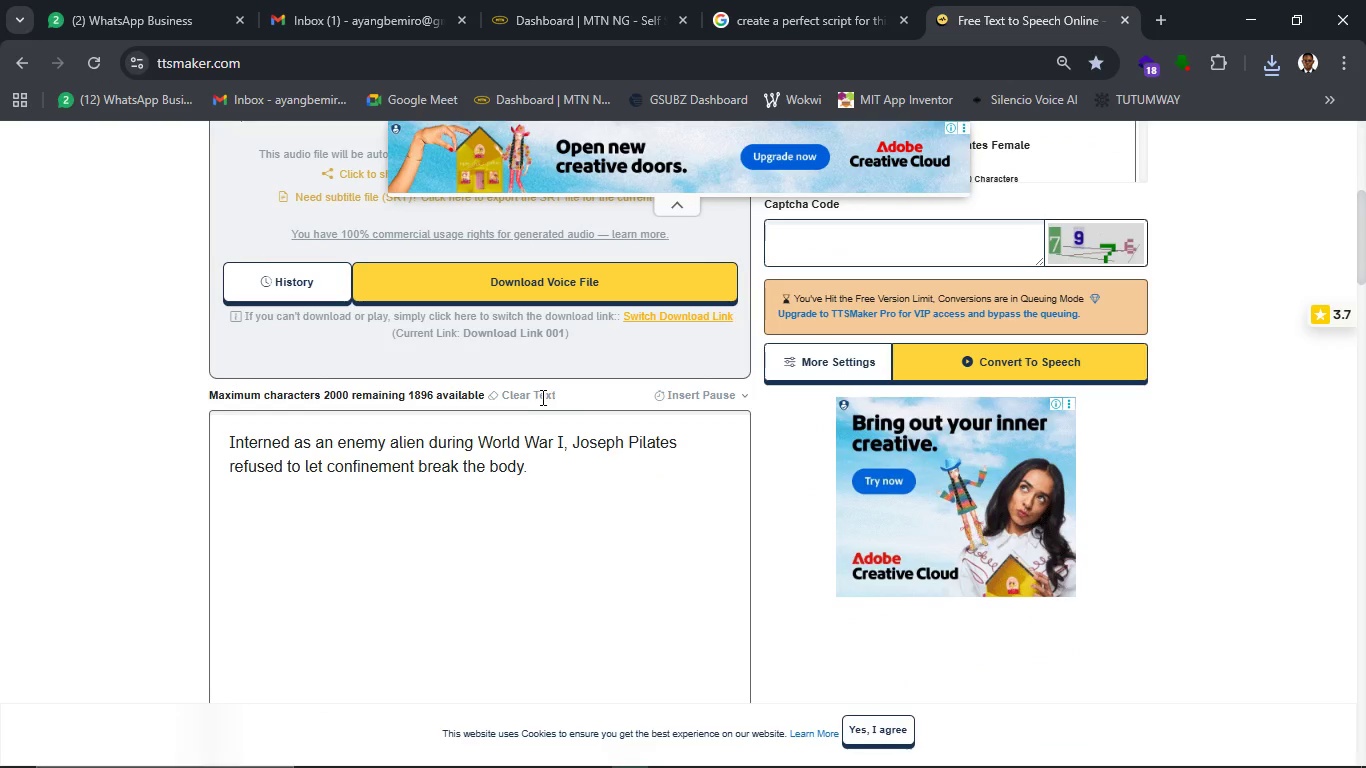 
left_click([540, 397])
 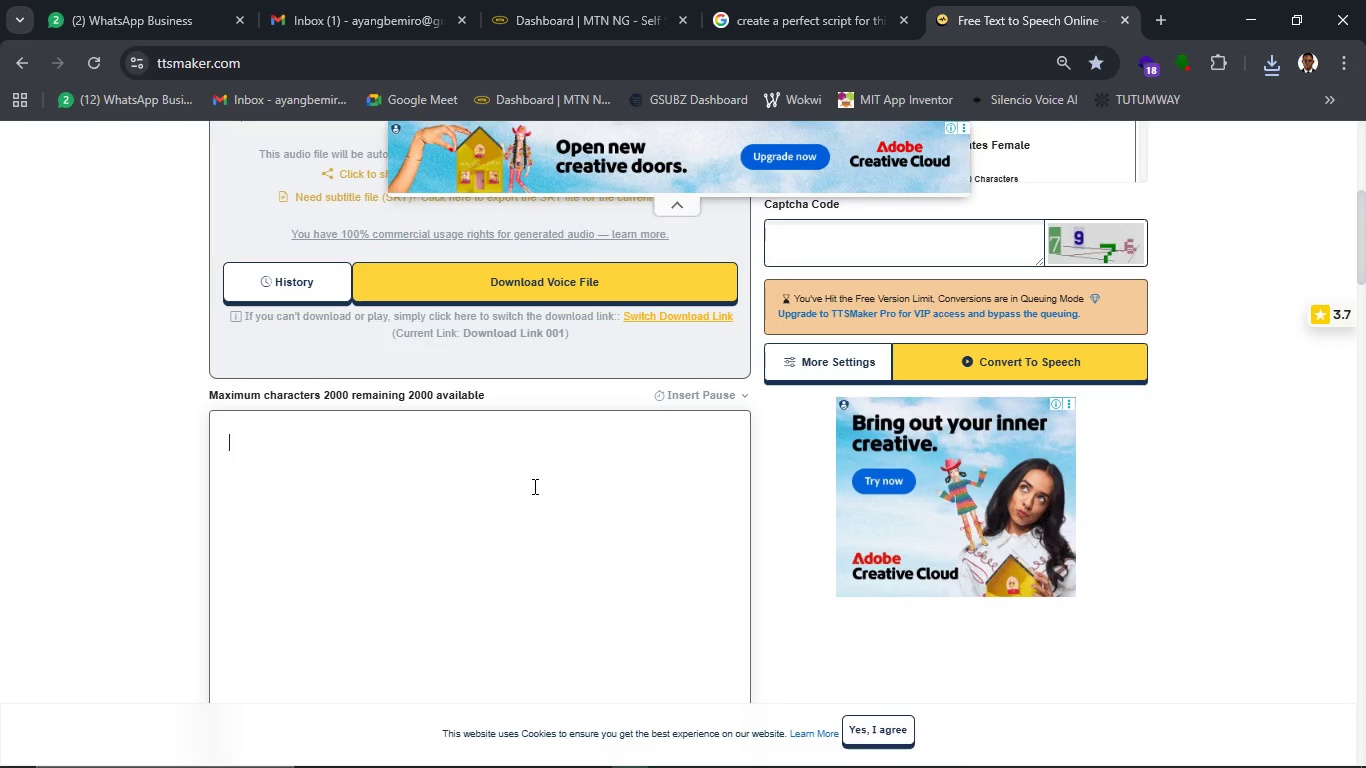 
key(Control+V)
 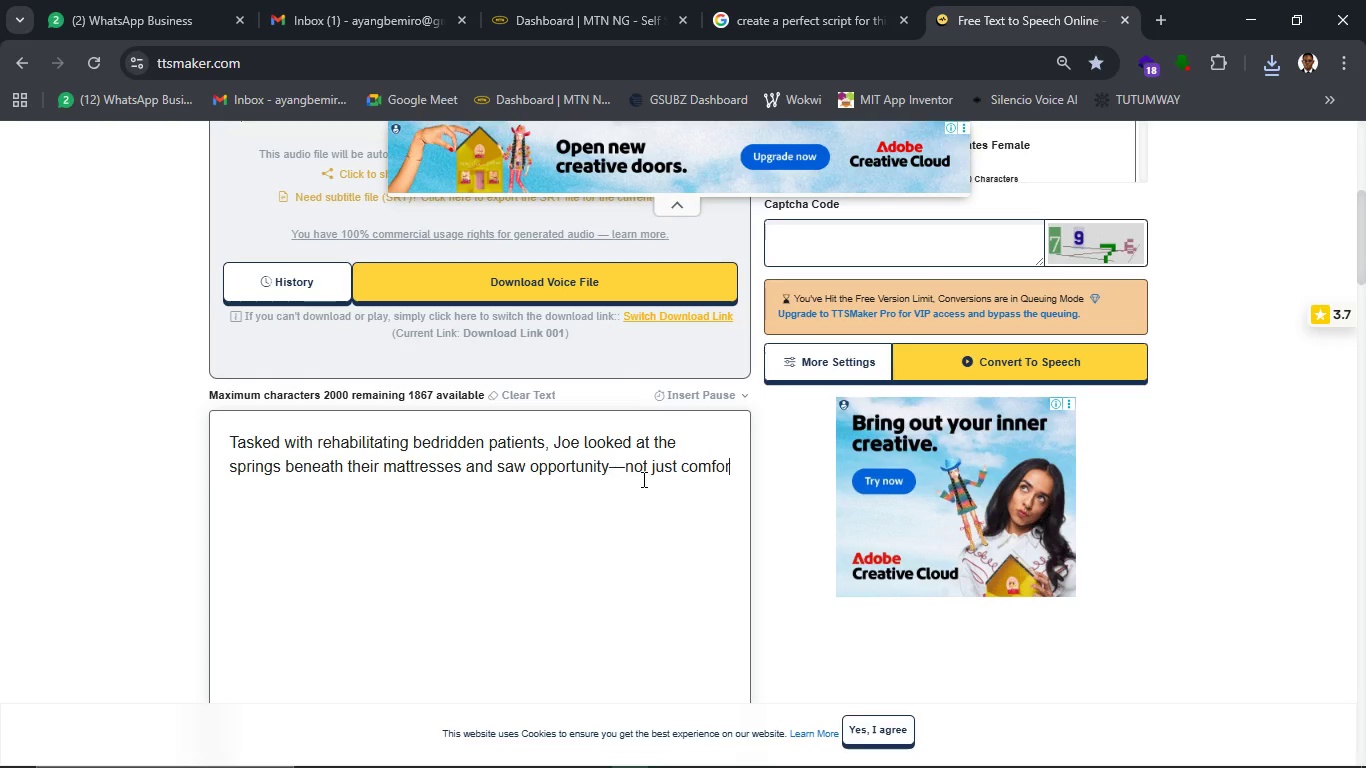 
wait(7.41)
 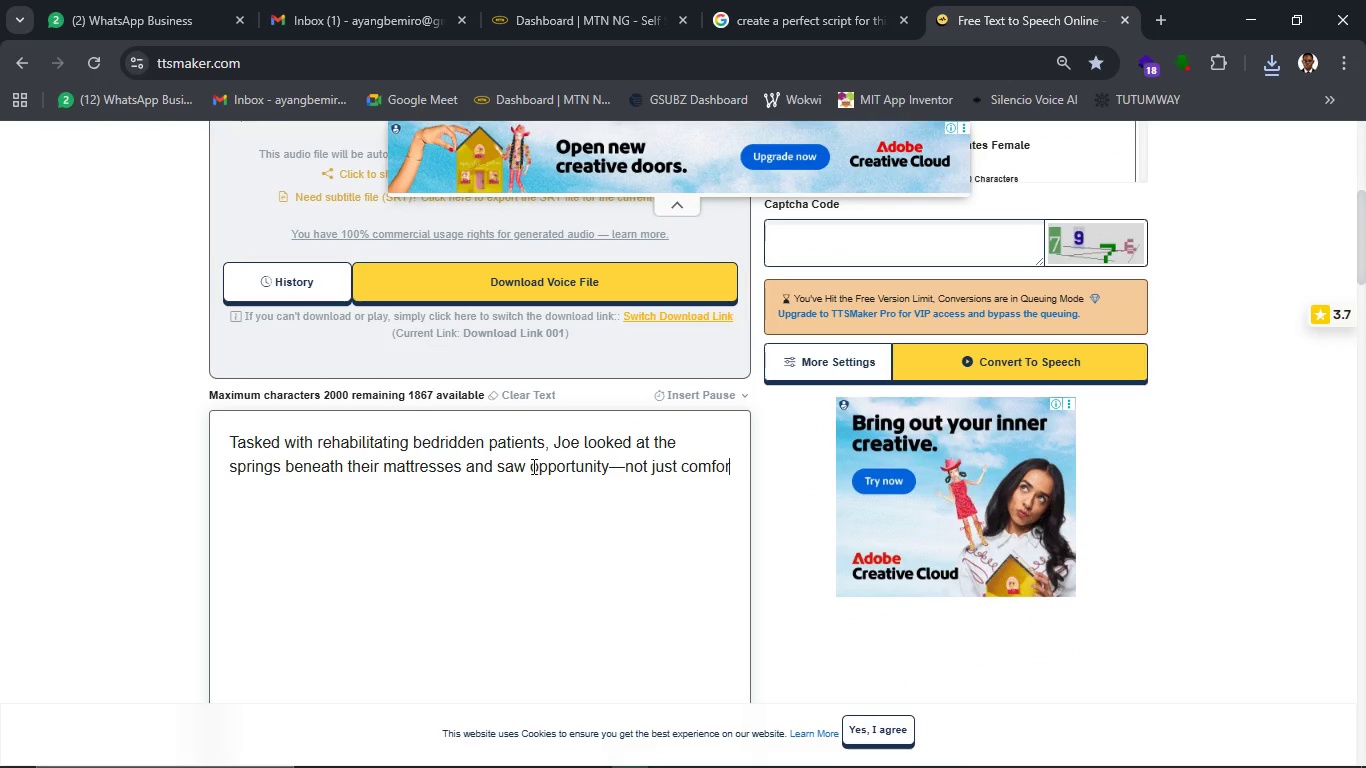 
left_click([629, 466])
 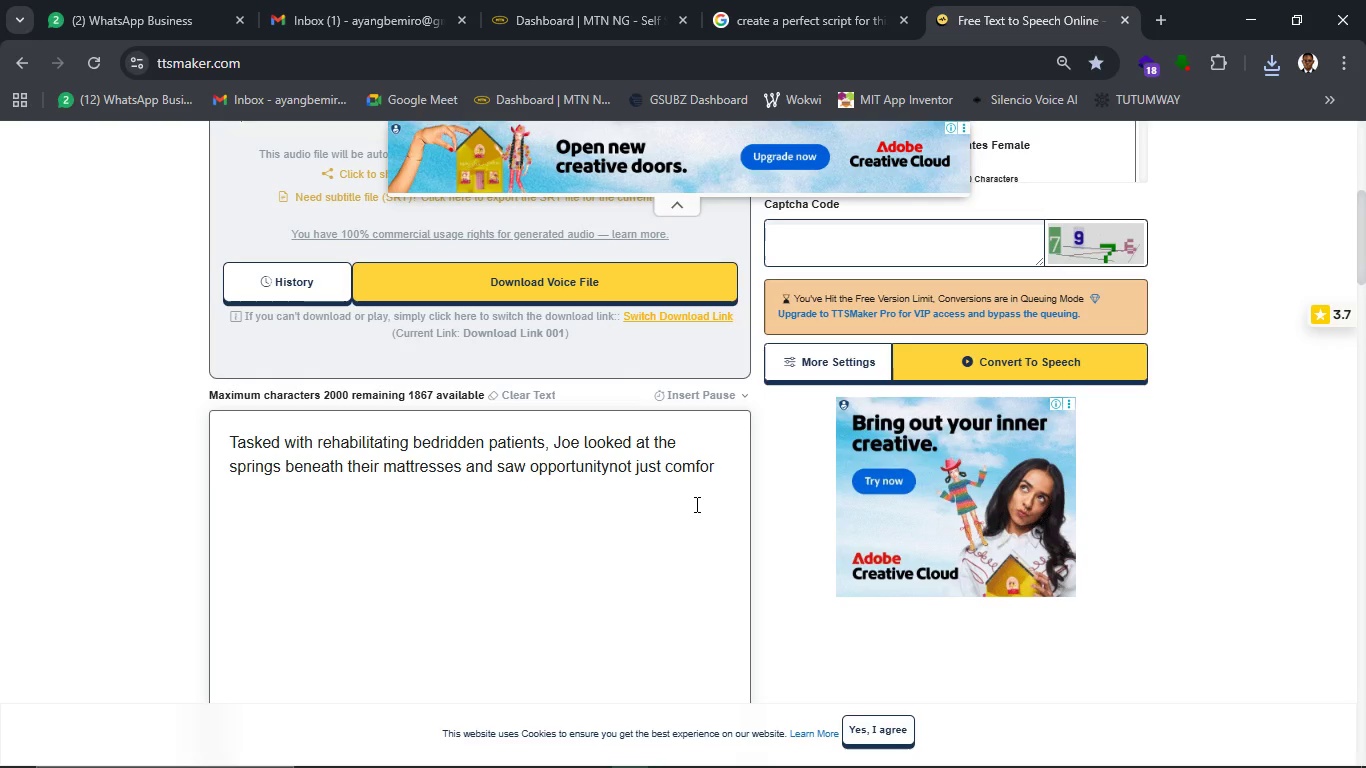 
key(Backspace)
 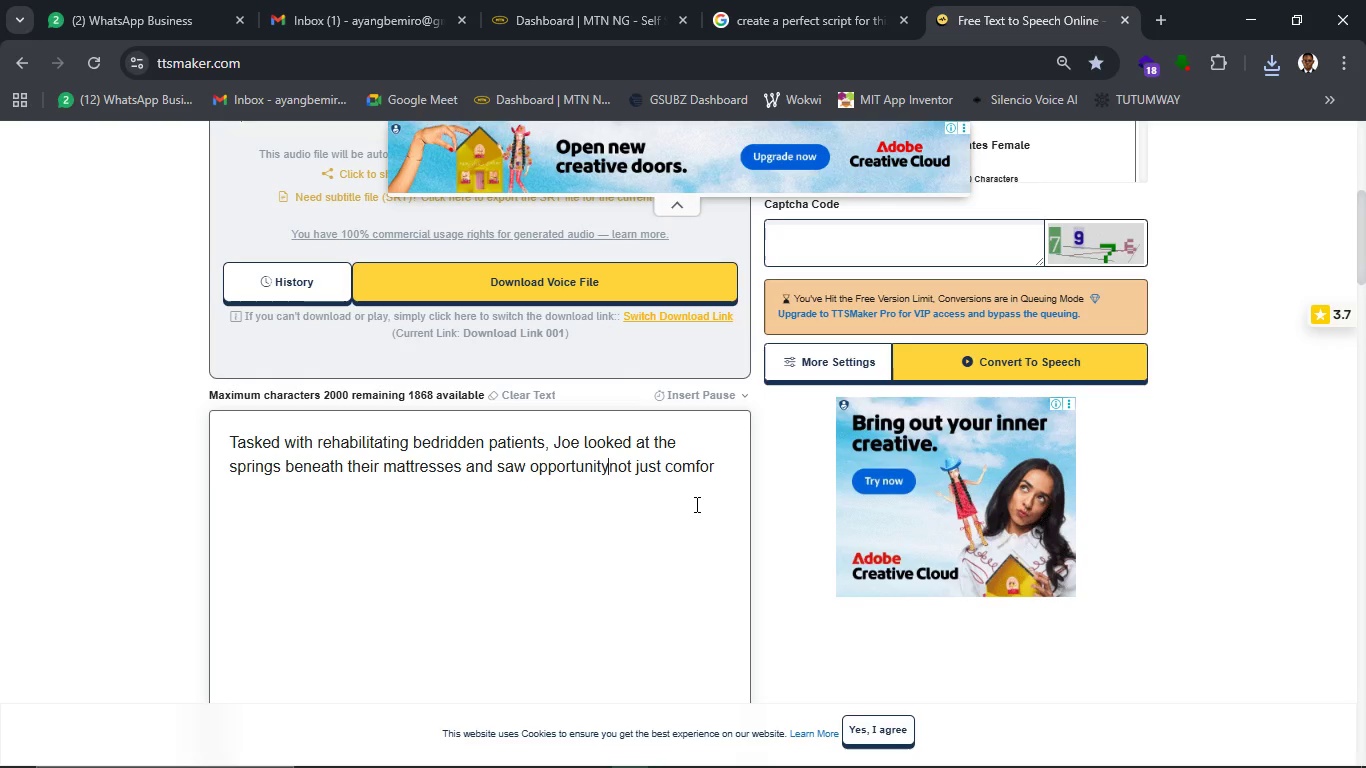 
key(Comma)
 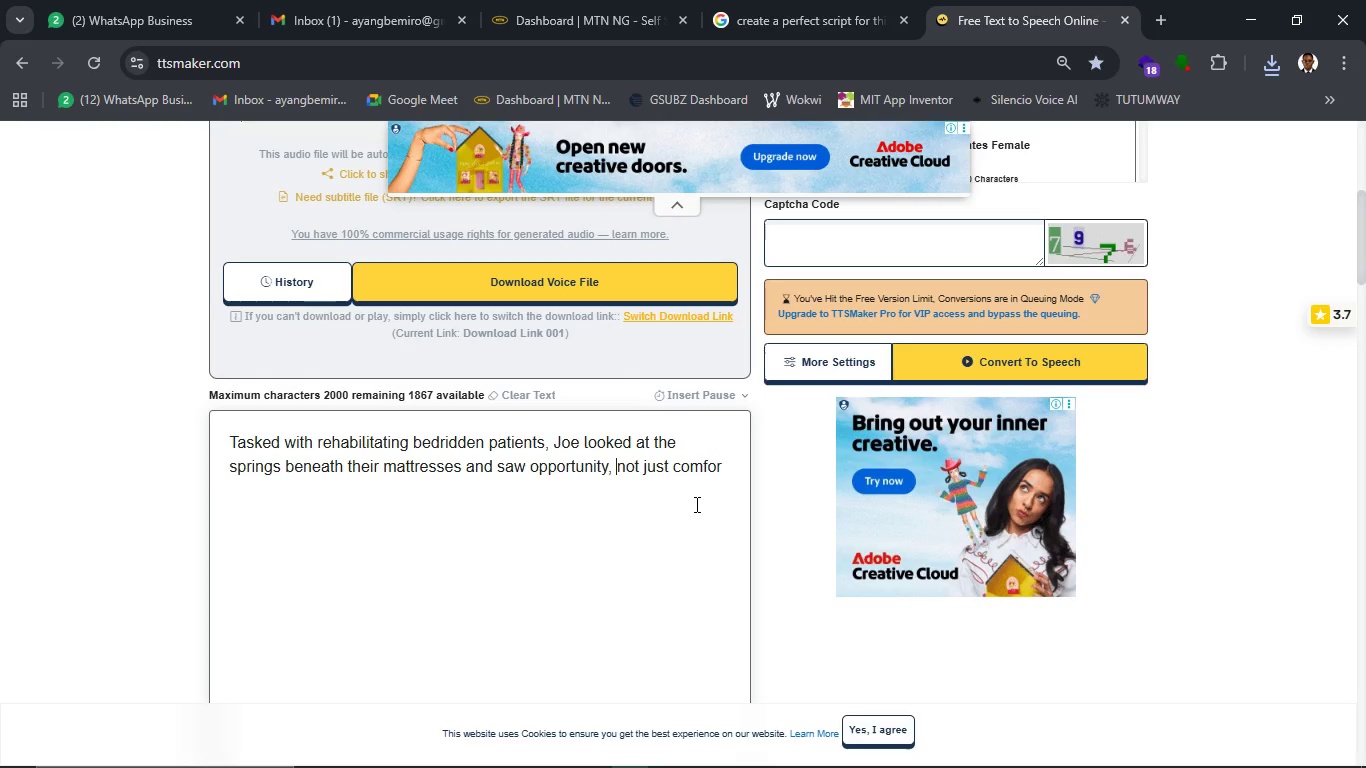 
key(Space)
 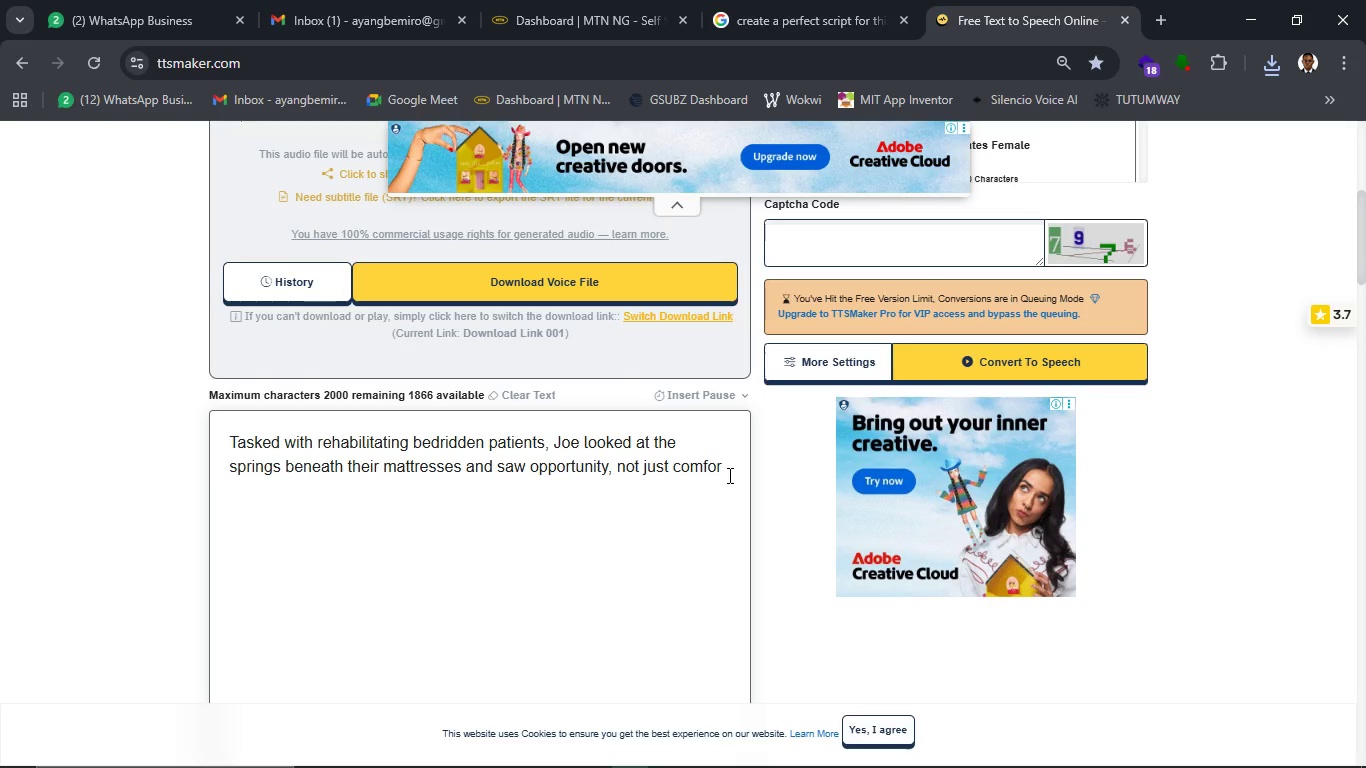 
left_click([728, 475])
 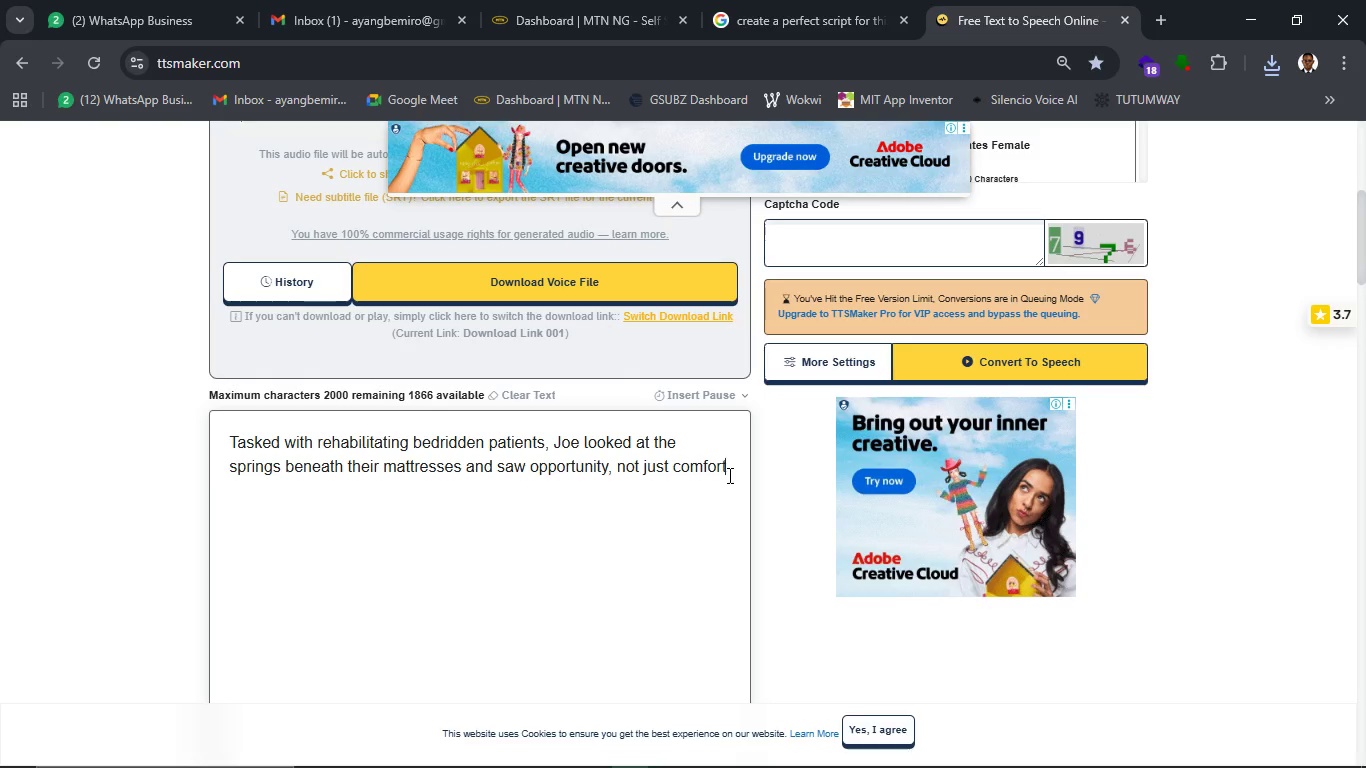 
key(T)
 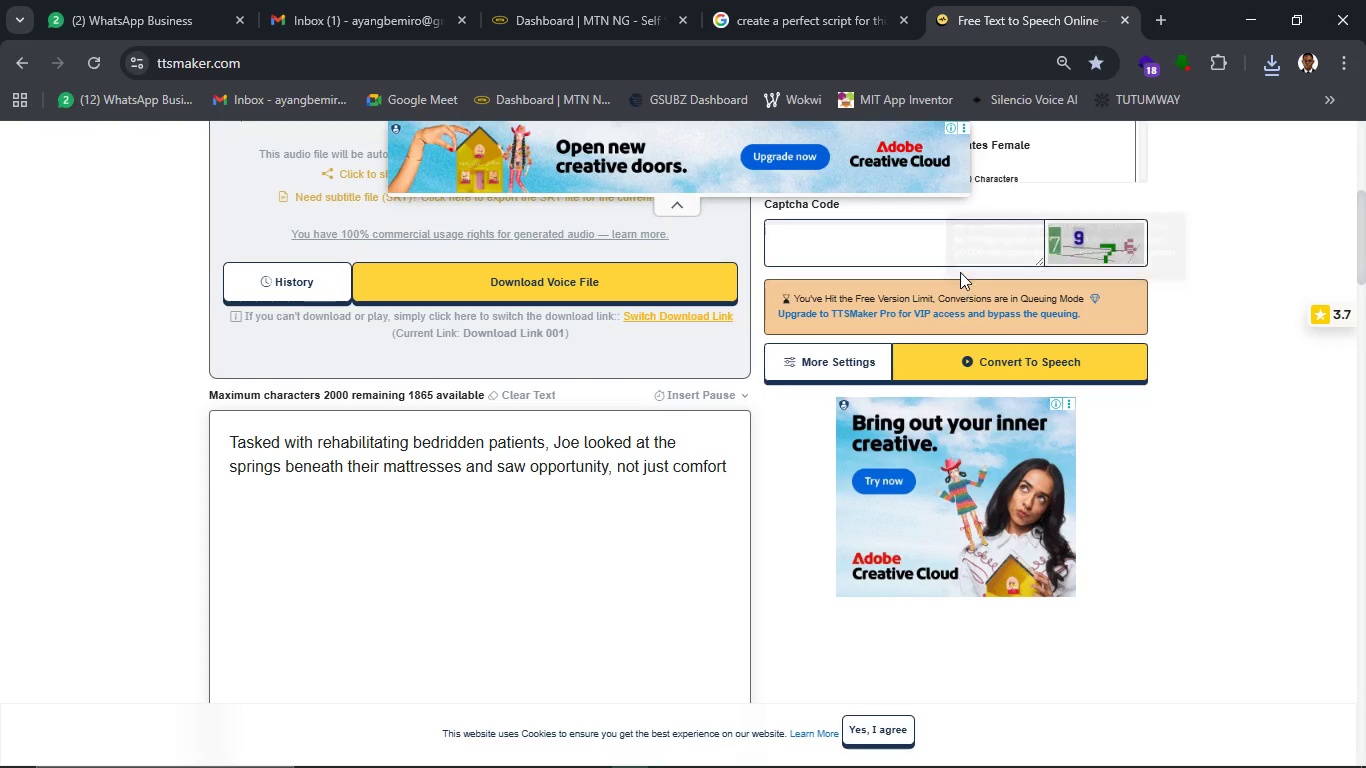 
left_click([957, 257])
 